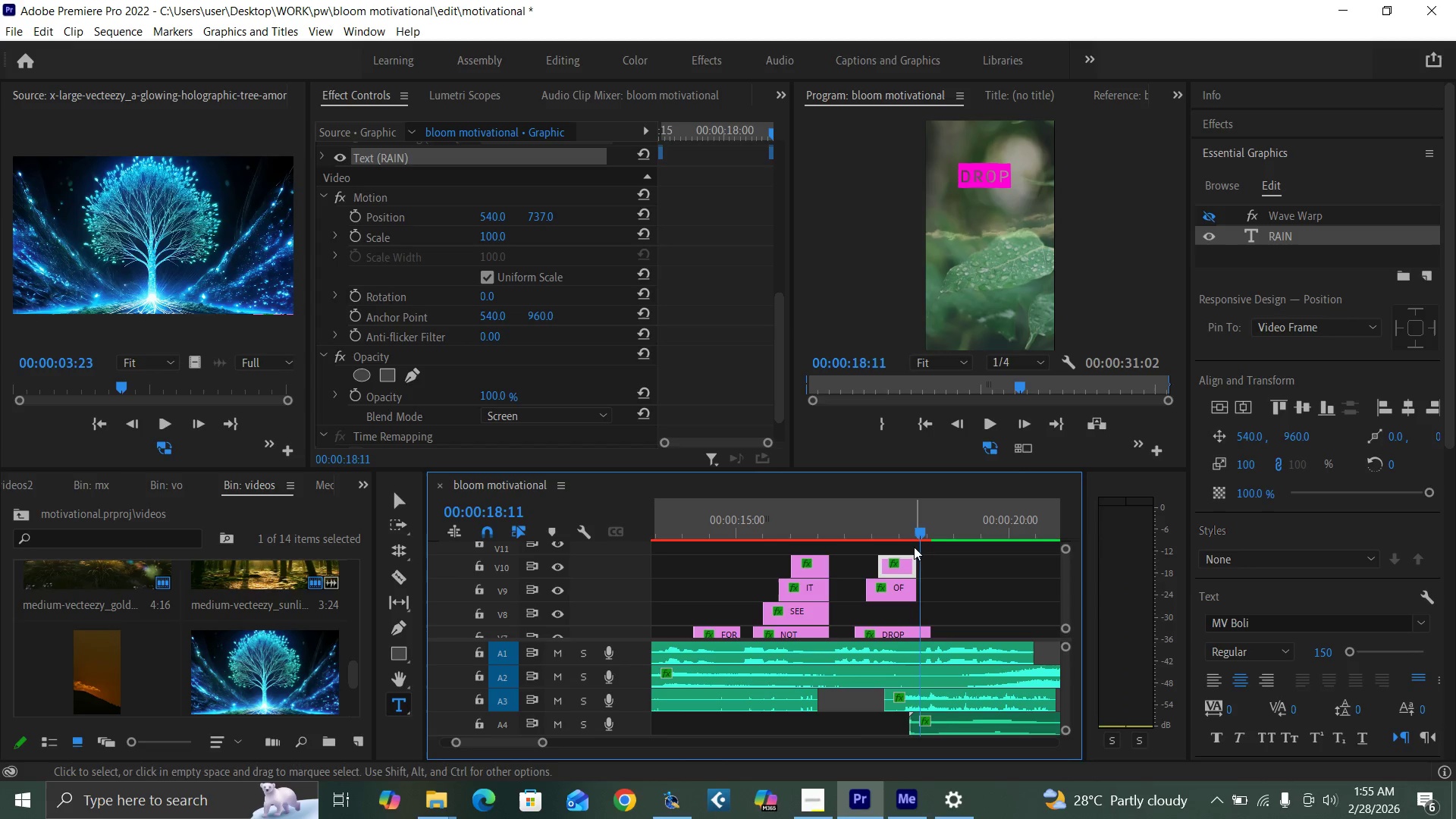 
key(ArrowLeft)
 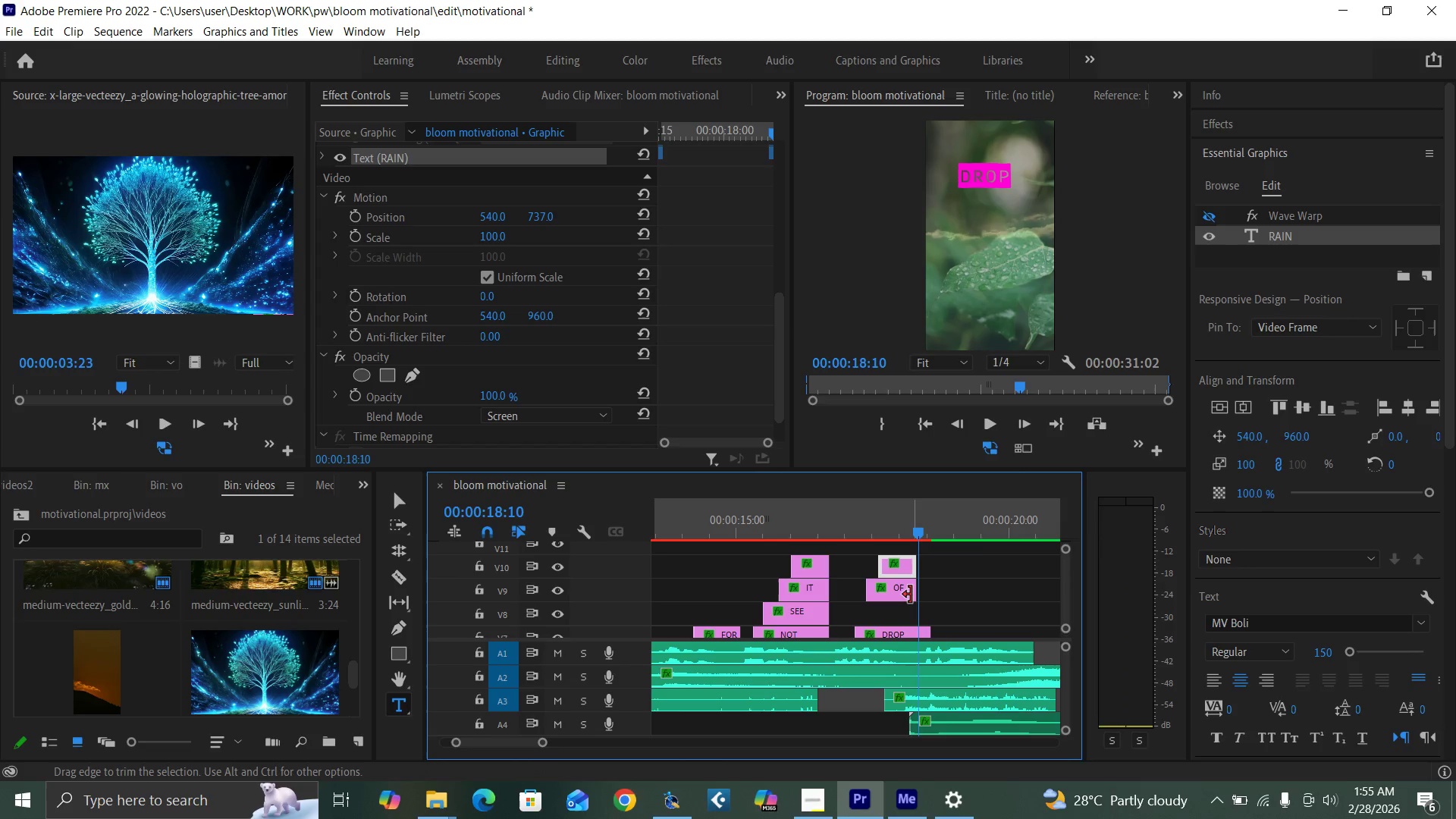 
left_click_drag(start_coordinate=[911, 594], to_coordinate=[916, 594])
 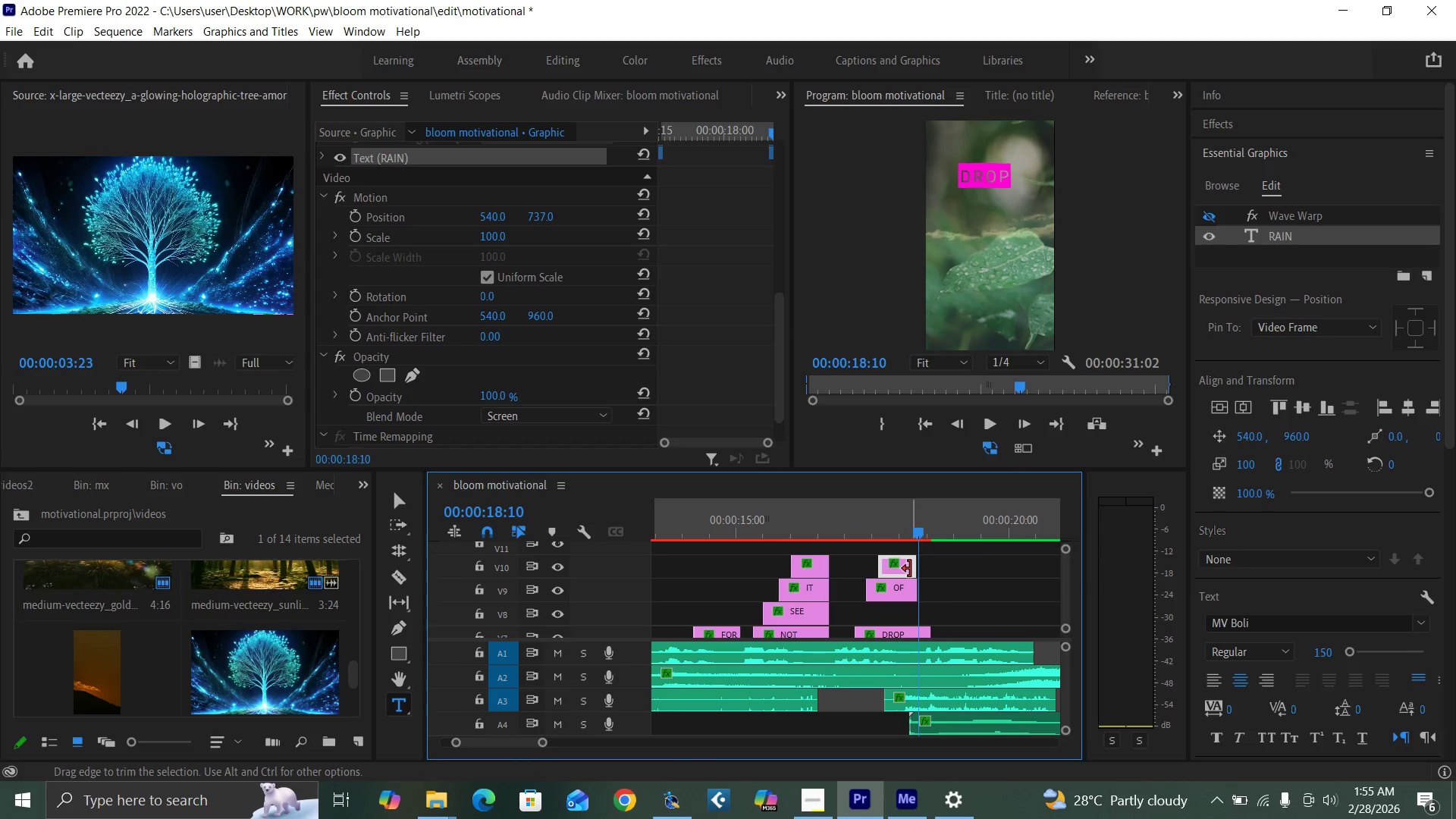 
left_click_drag(start_coordinate=[910, 569], to_coordinate=[915, 569])
 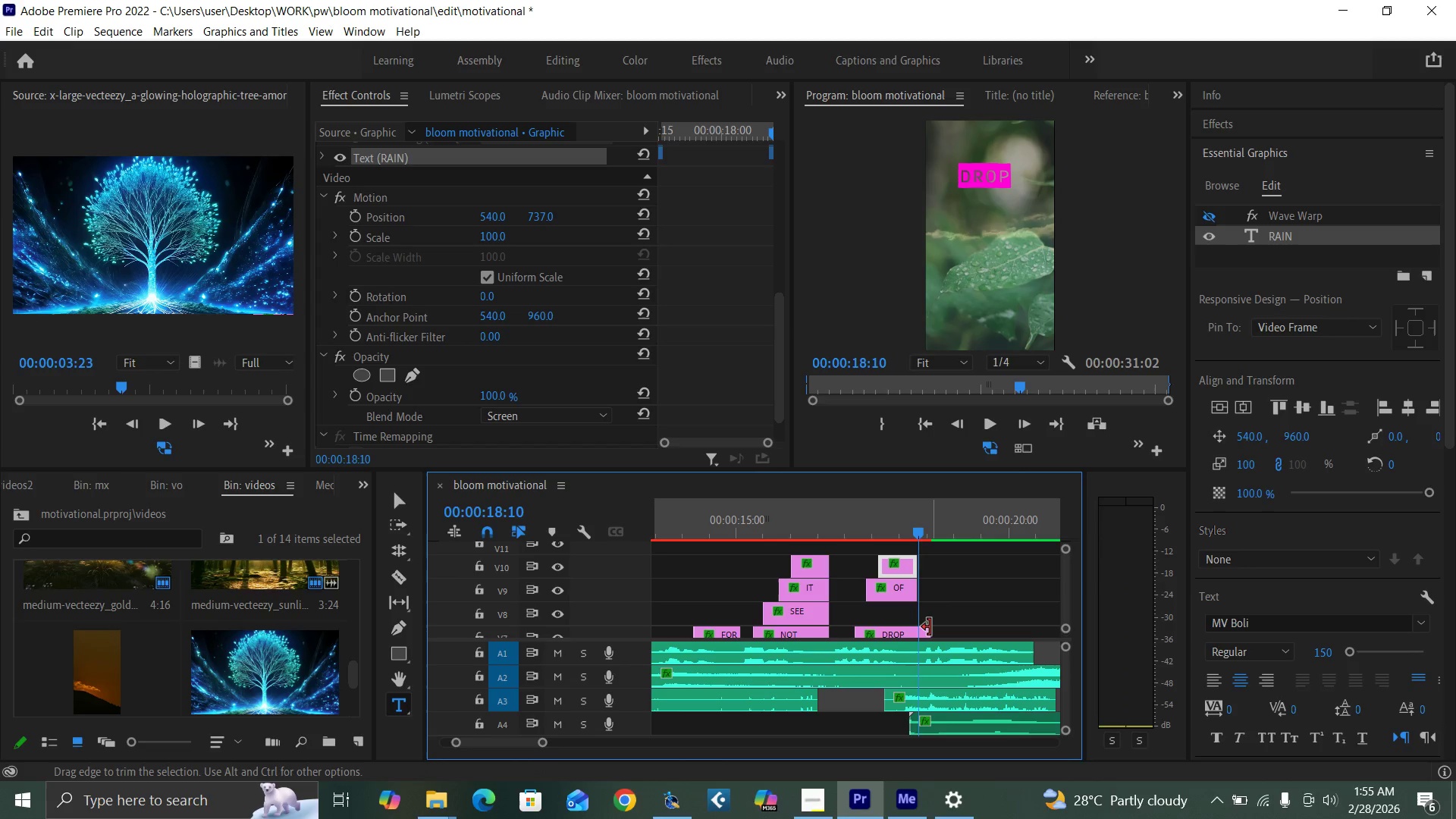 
left_click_drag(start_coordinate=[930, 627], to_coordinate=[918, 628])
 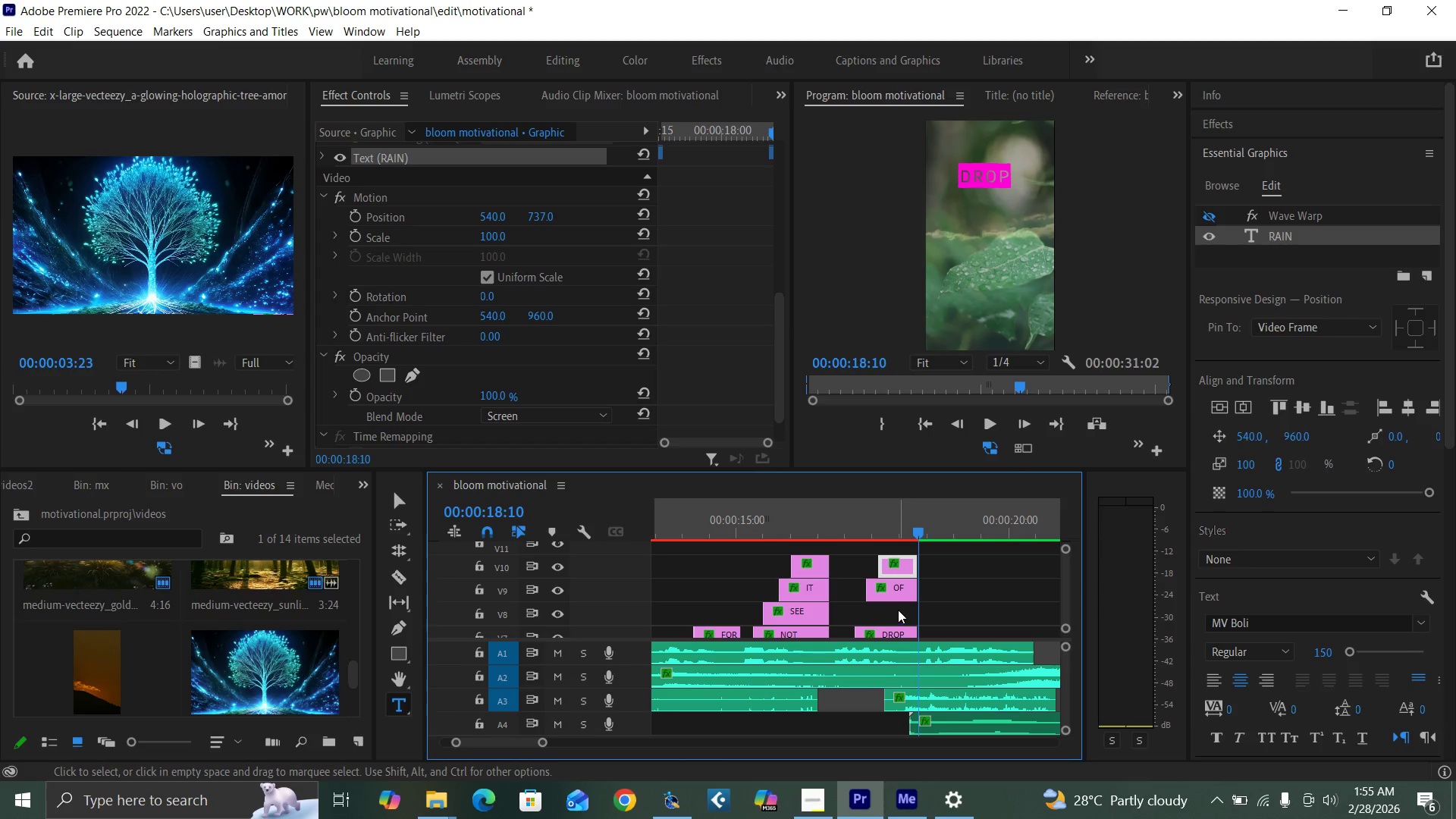 
key(Backquote)
 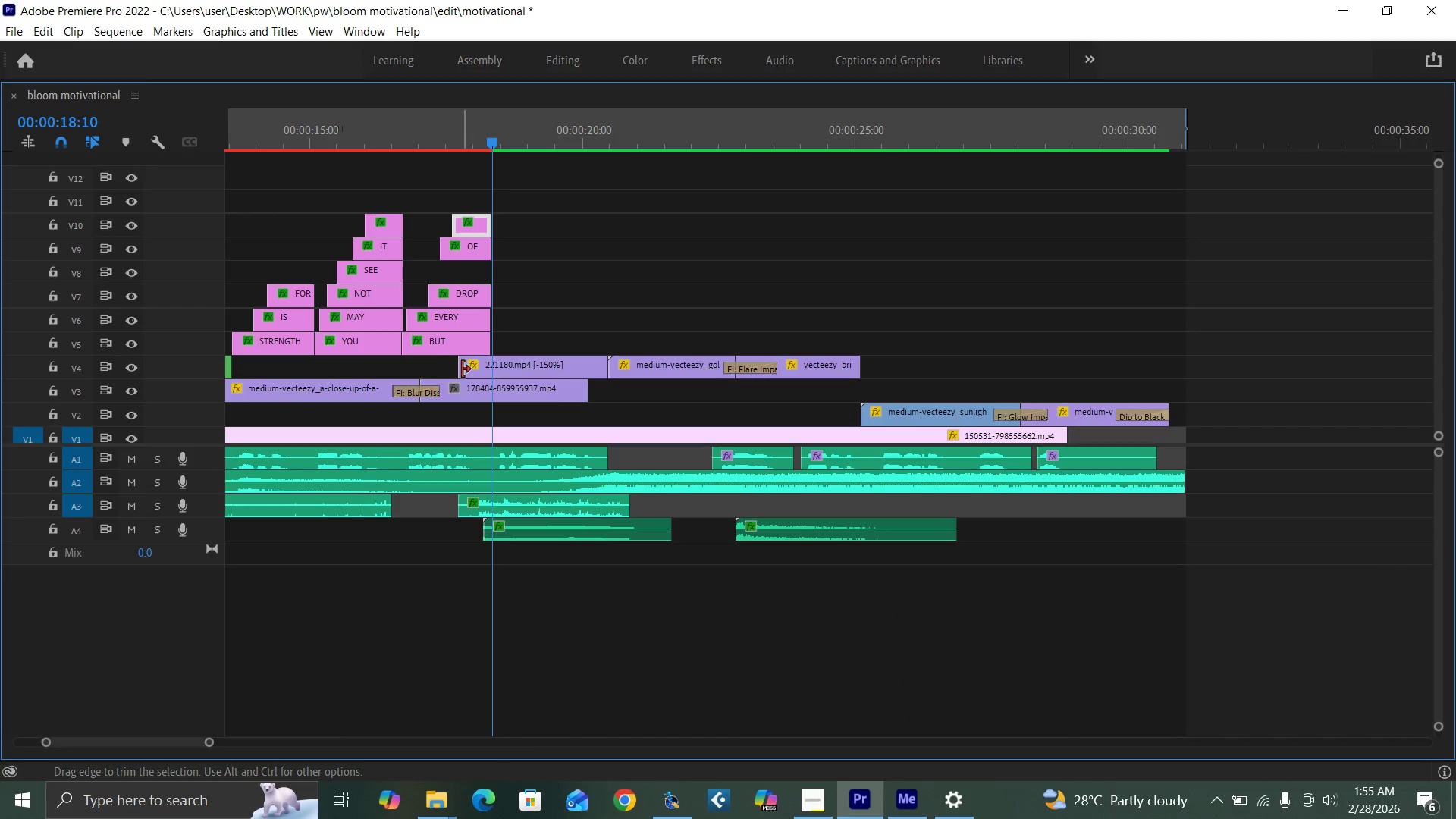 
key(Equal)
 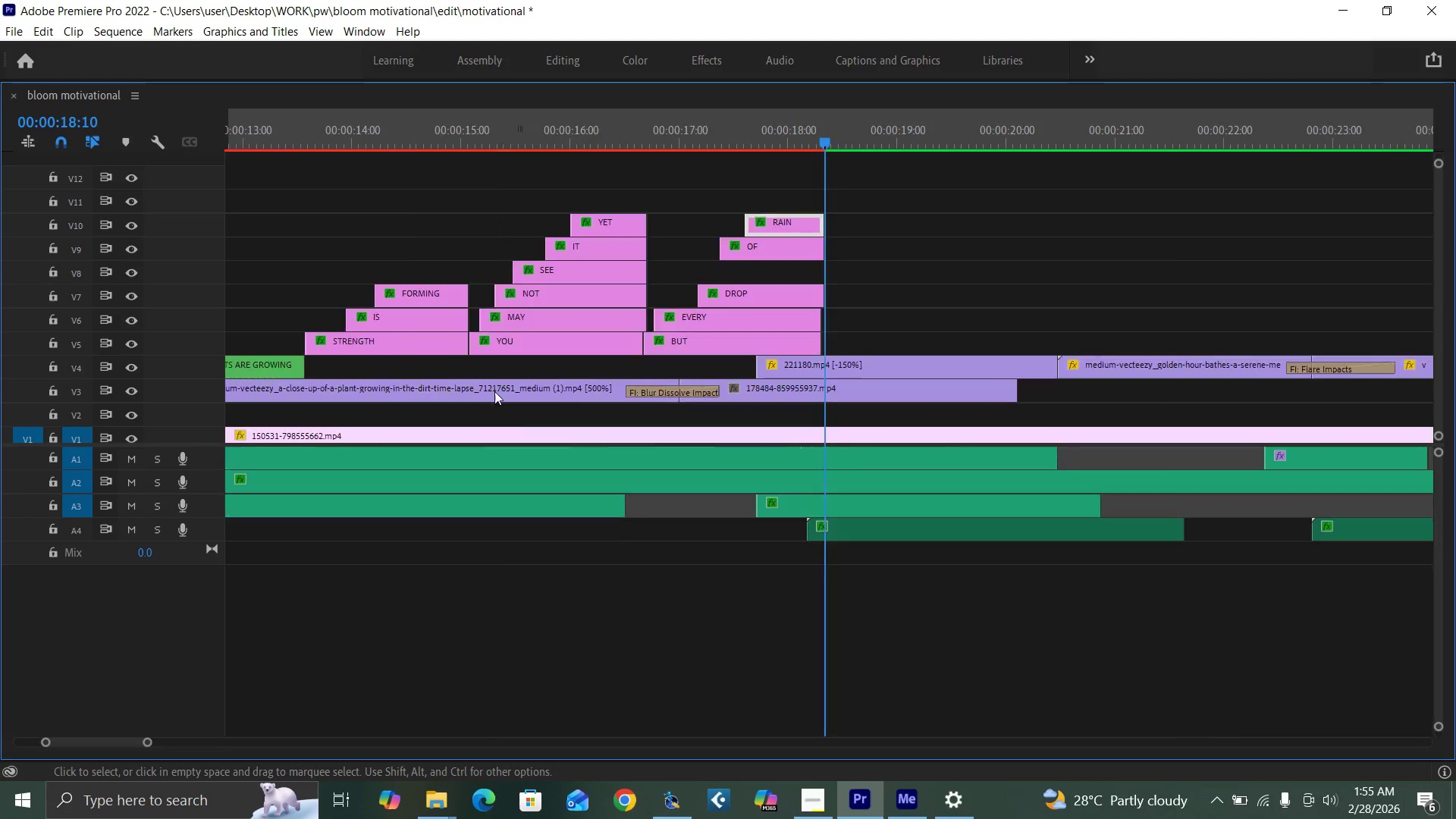 
key(Equal)
 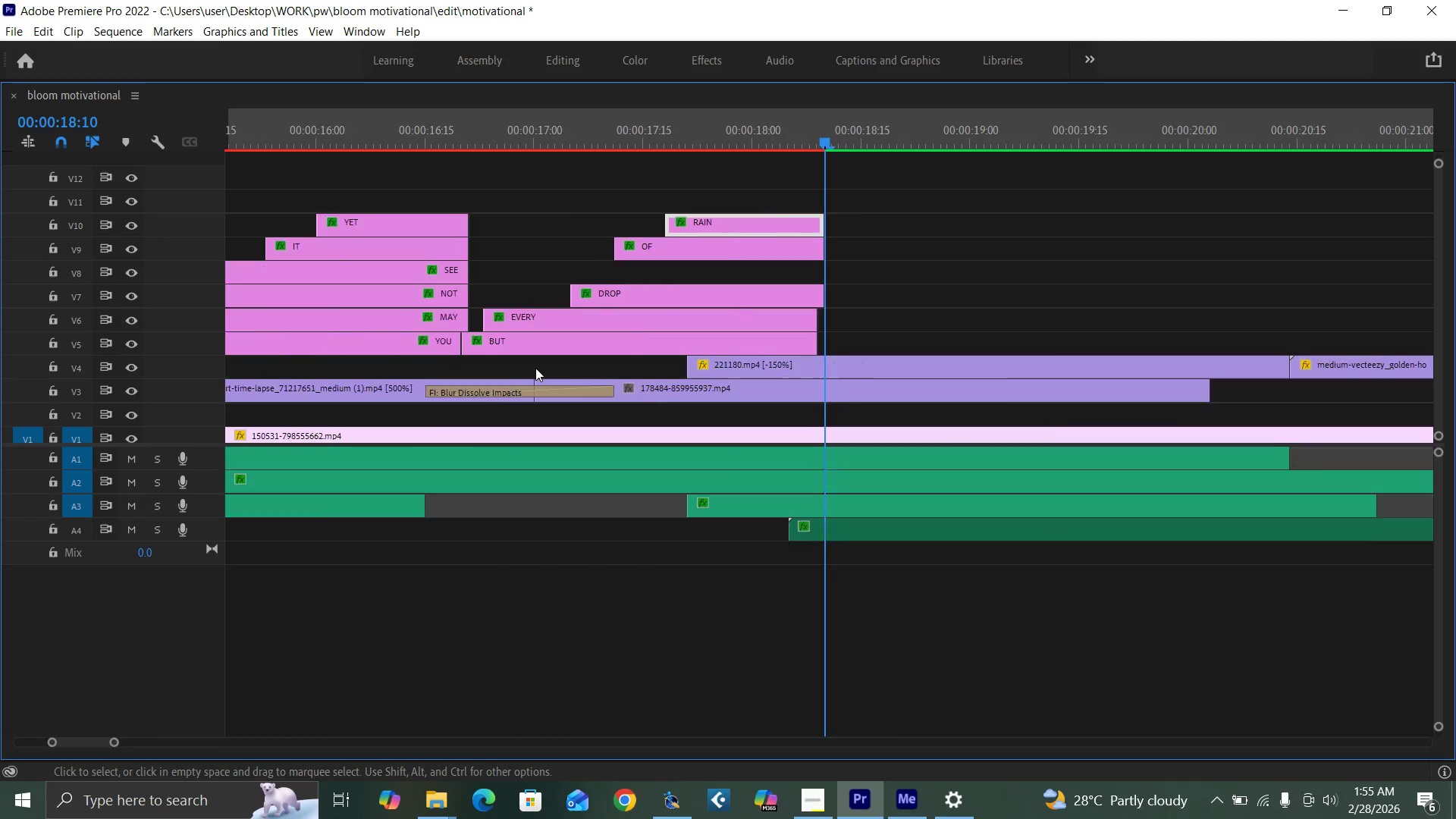 
key(Equal)
 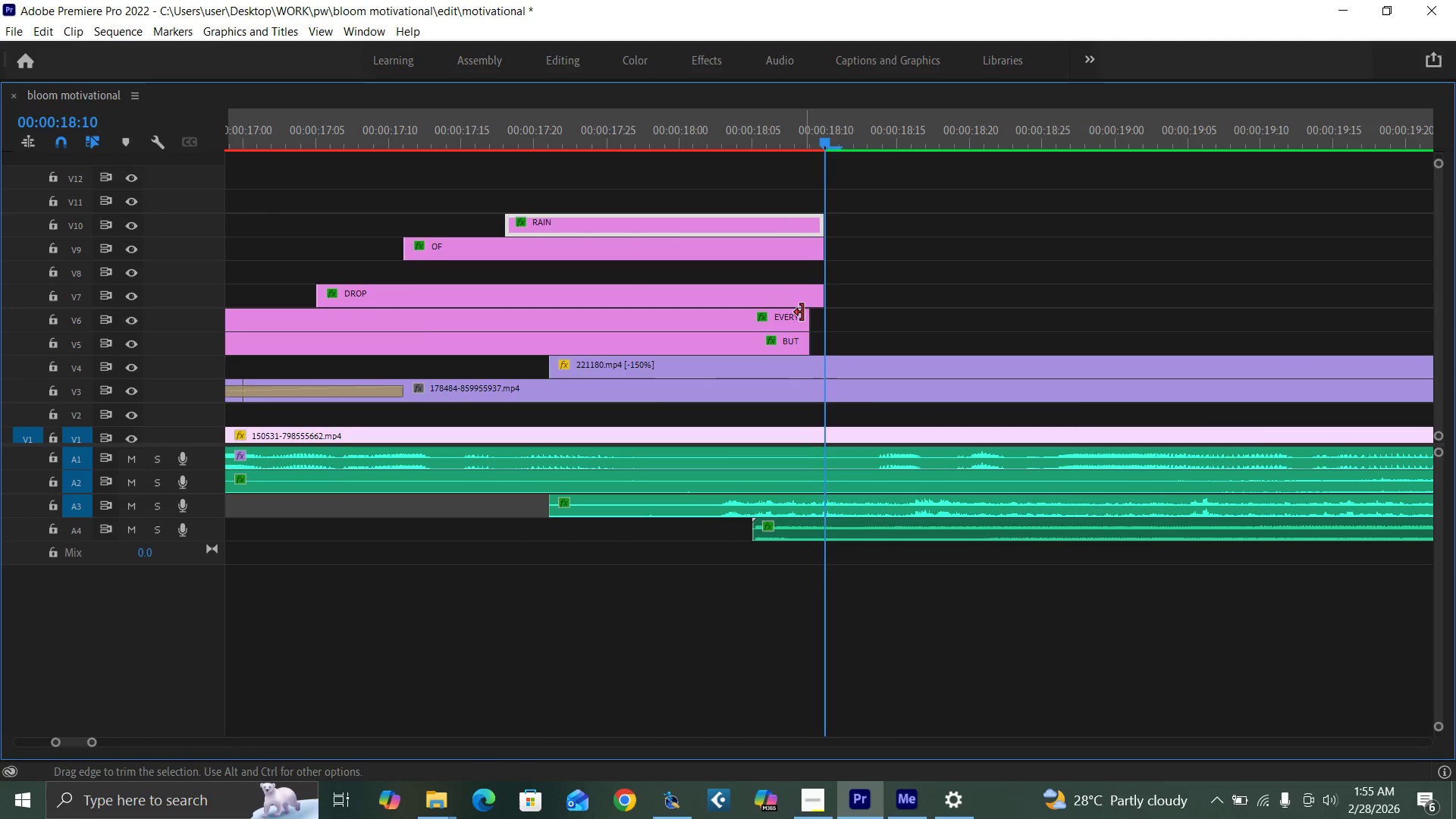 
left_click_drag(start_coordinate=[801, 325], to_coordinate=[816, 328])
 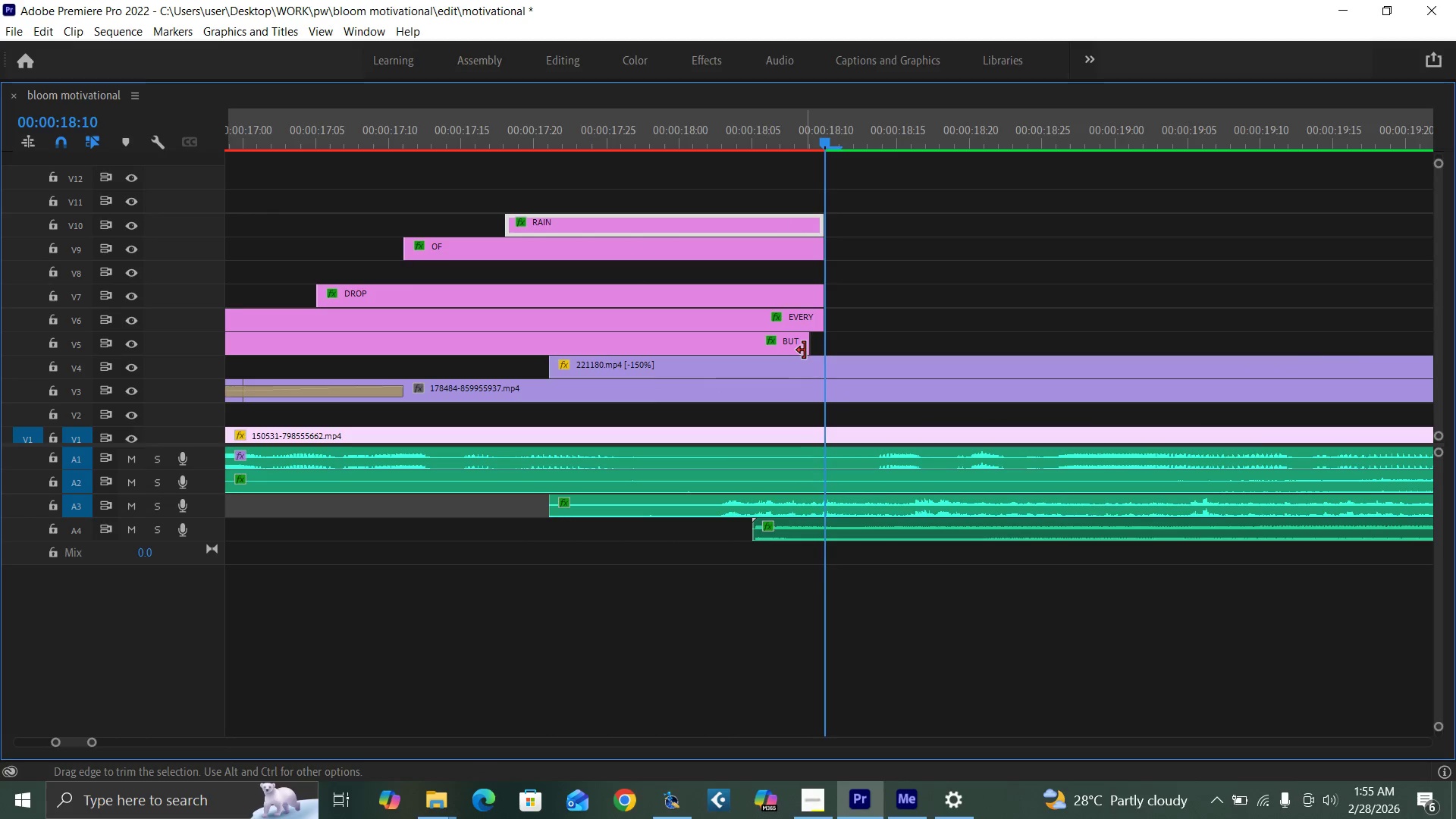 
left_click_drag(start_coordinate=[805, 350], to_coordinate=[819, 354])
 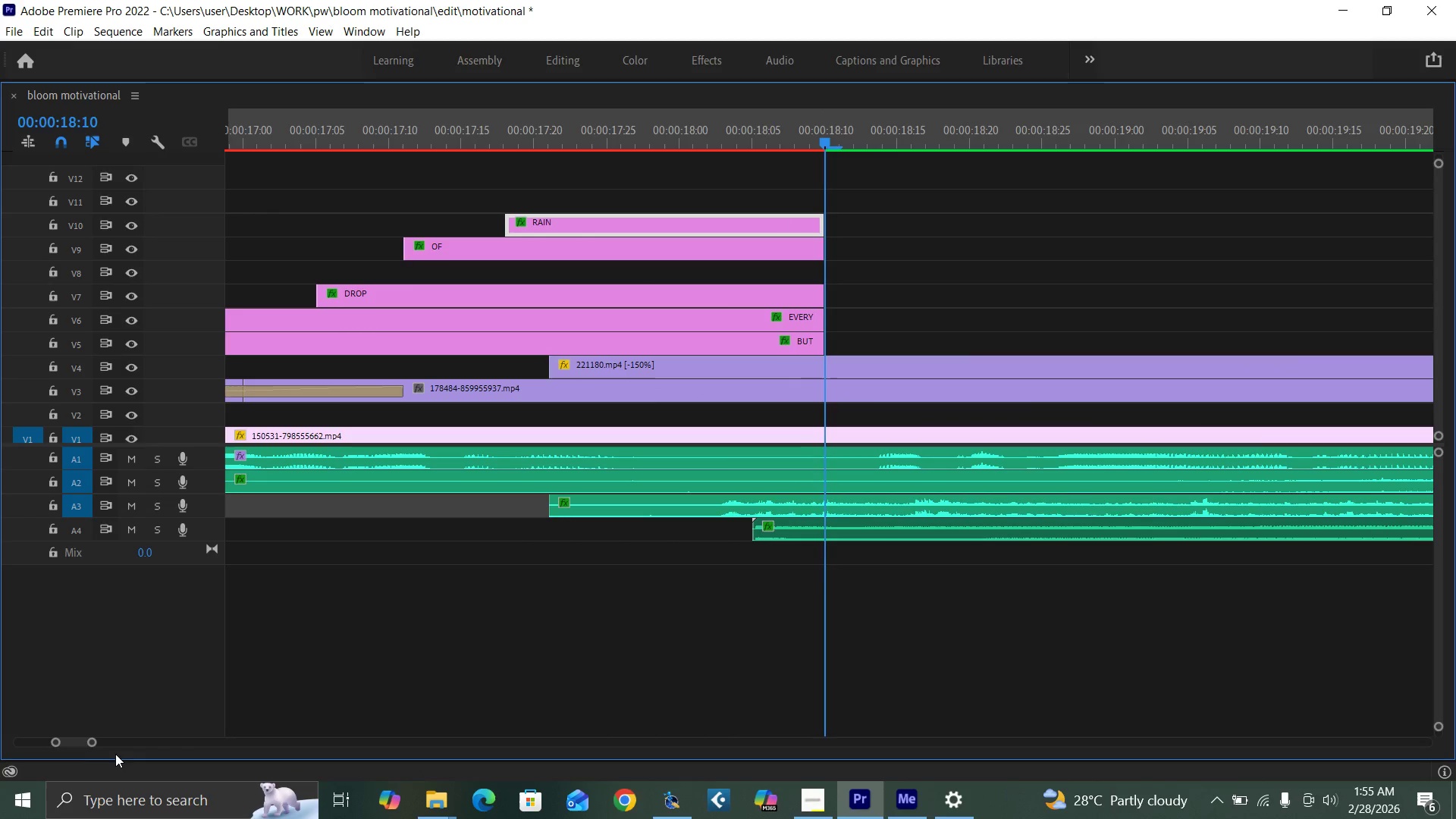 
left_click_drag(start_coordinate=[91, 745], to_coordinate=[104, 742])
 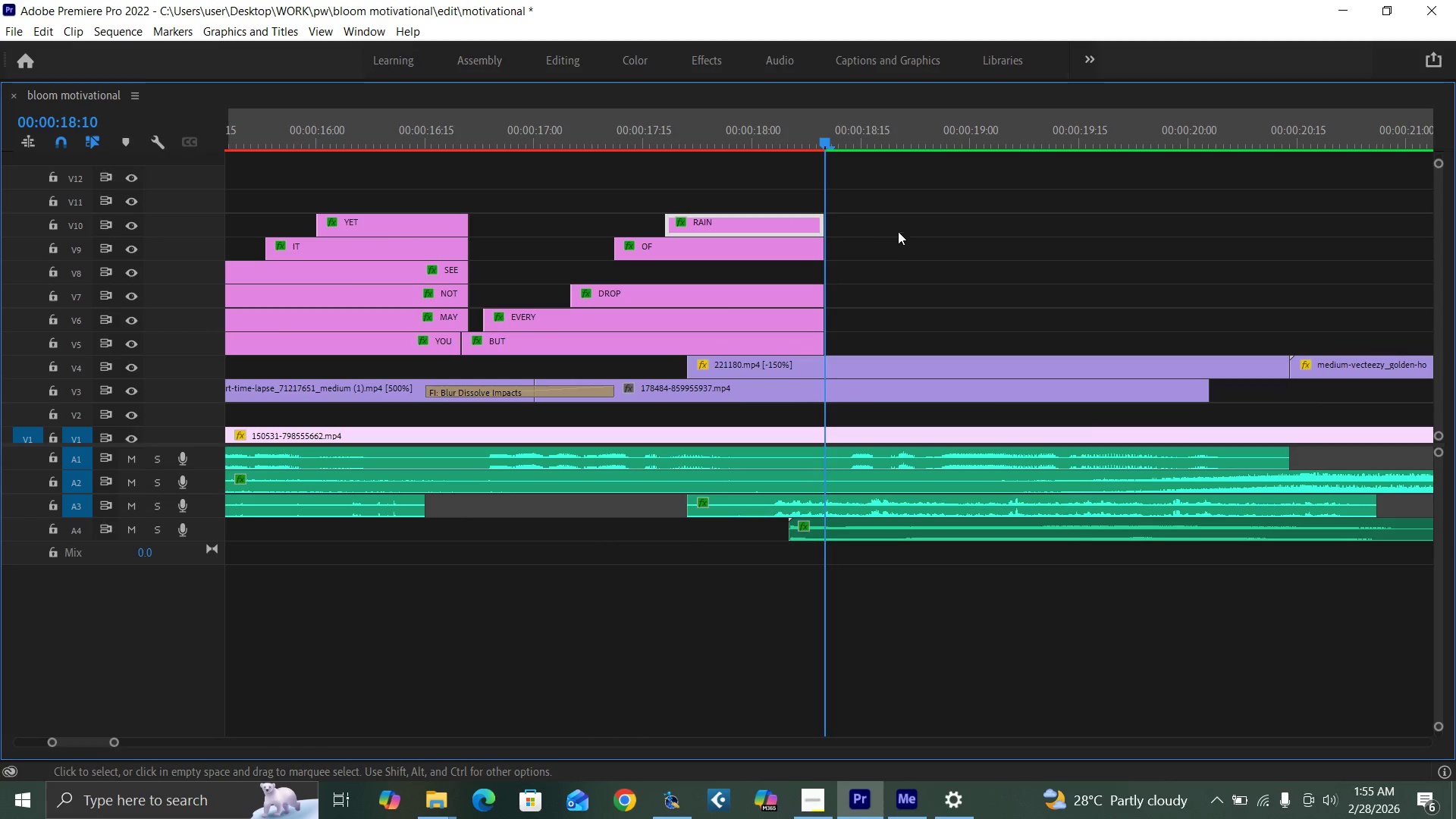 
key(Control+S)
 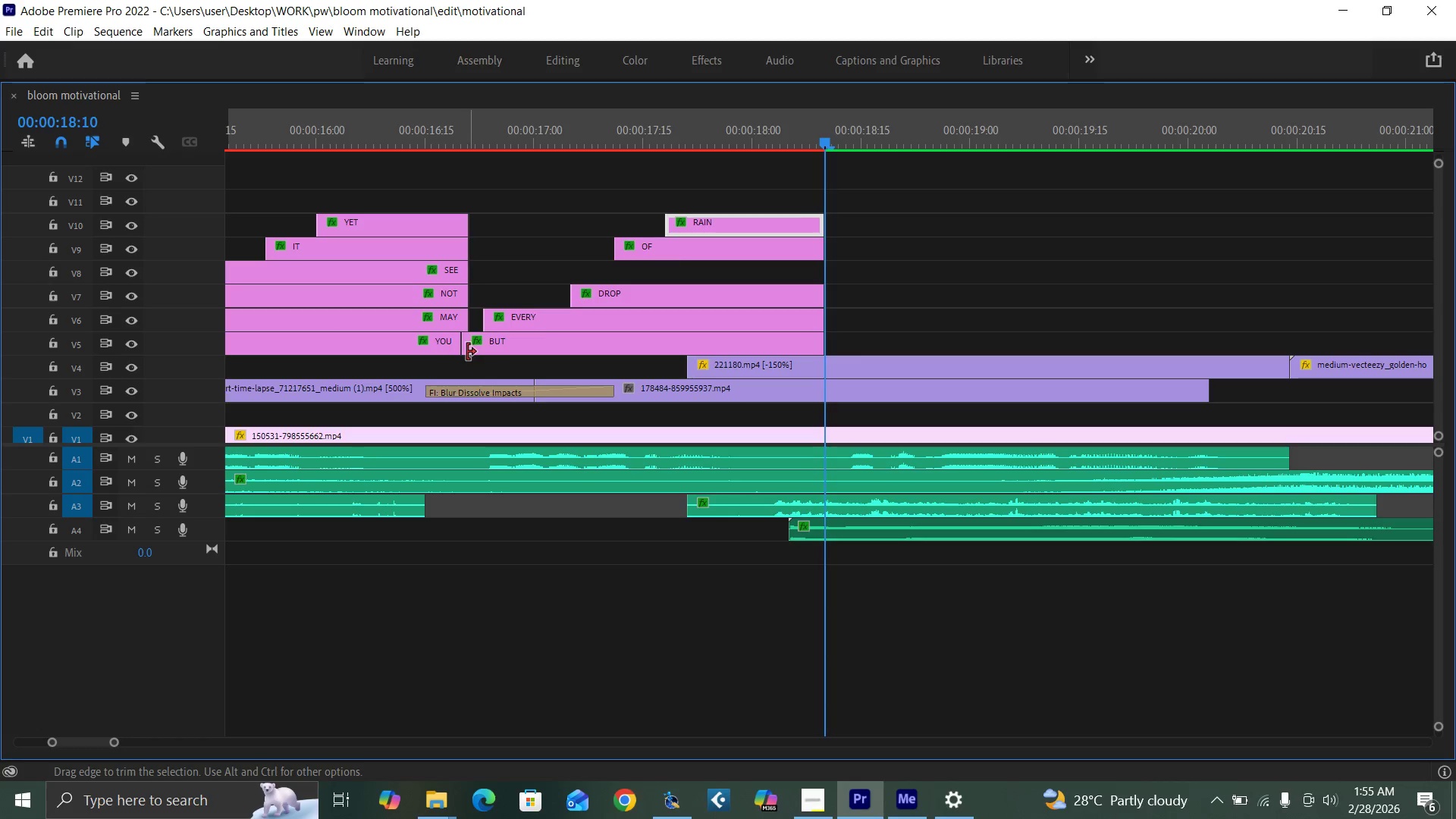 
left_click_drag(start_coordinate=[462, 347], to_coordinate=[468, 344])
 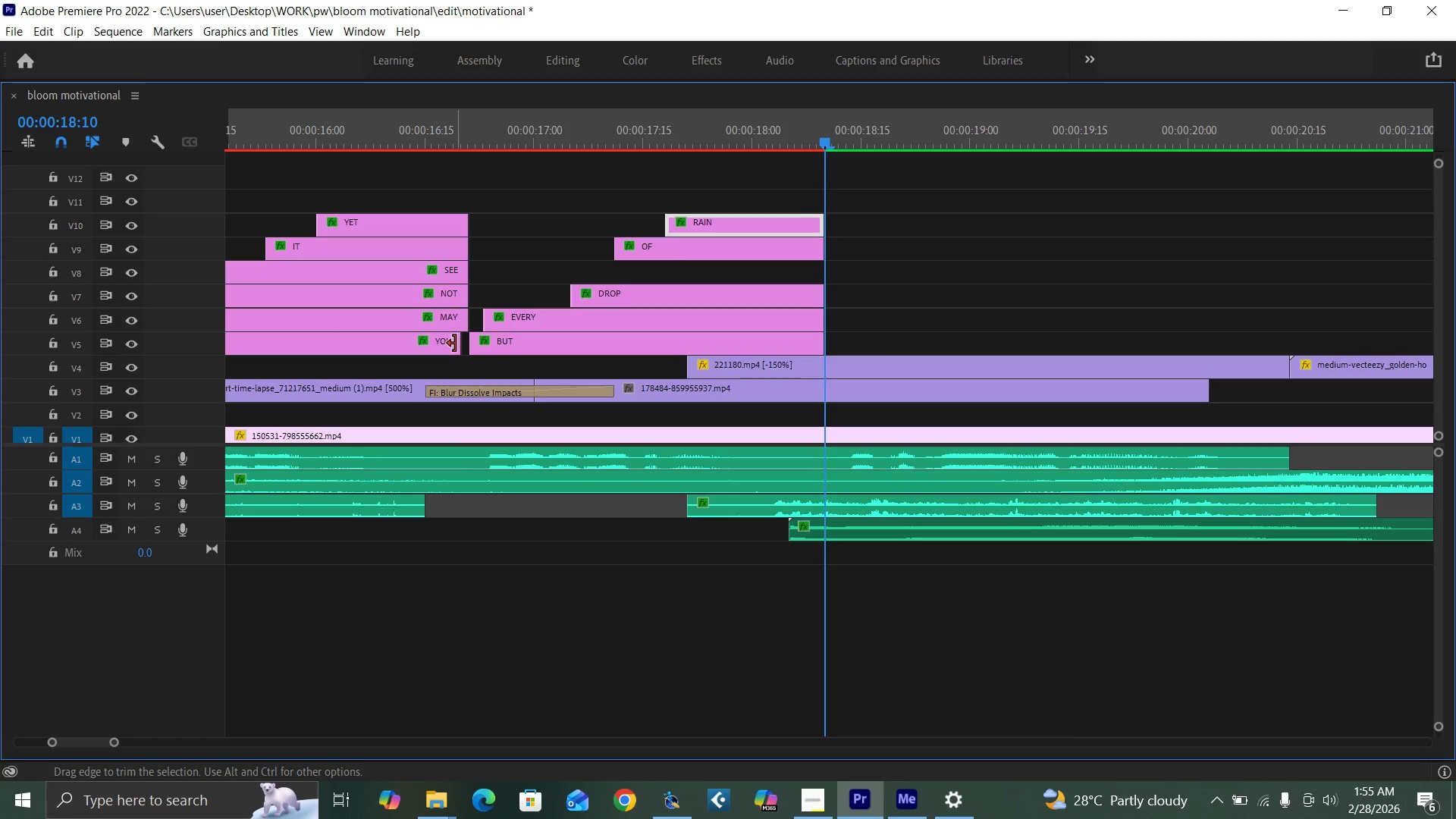 
left_click_drag(start_coordinate=[455, 344], to_coordinate=[461, 341])
 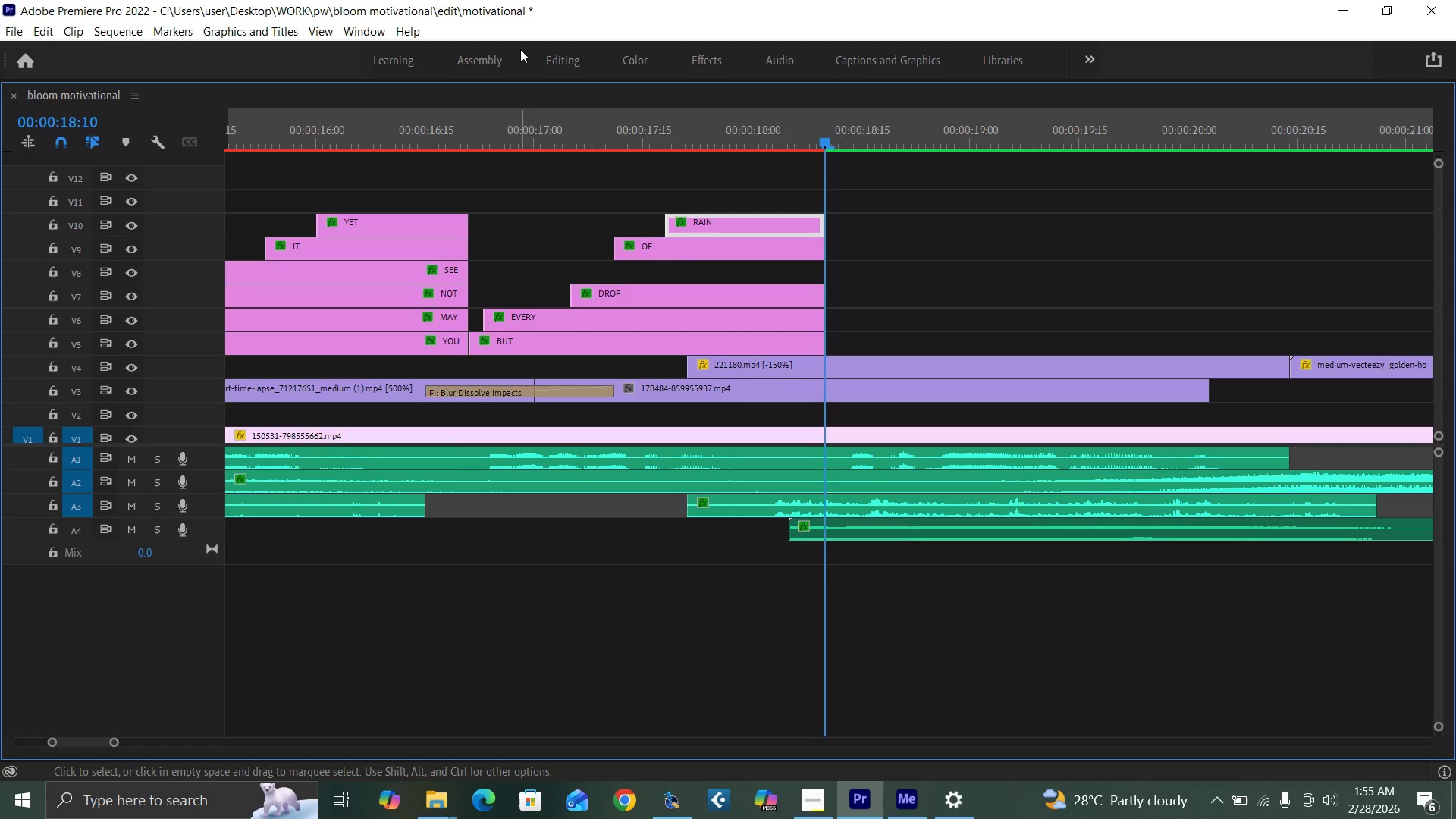 
key(Control+S)
 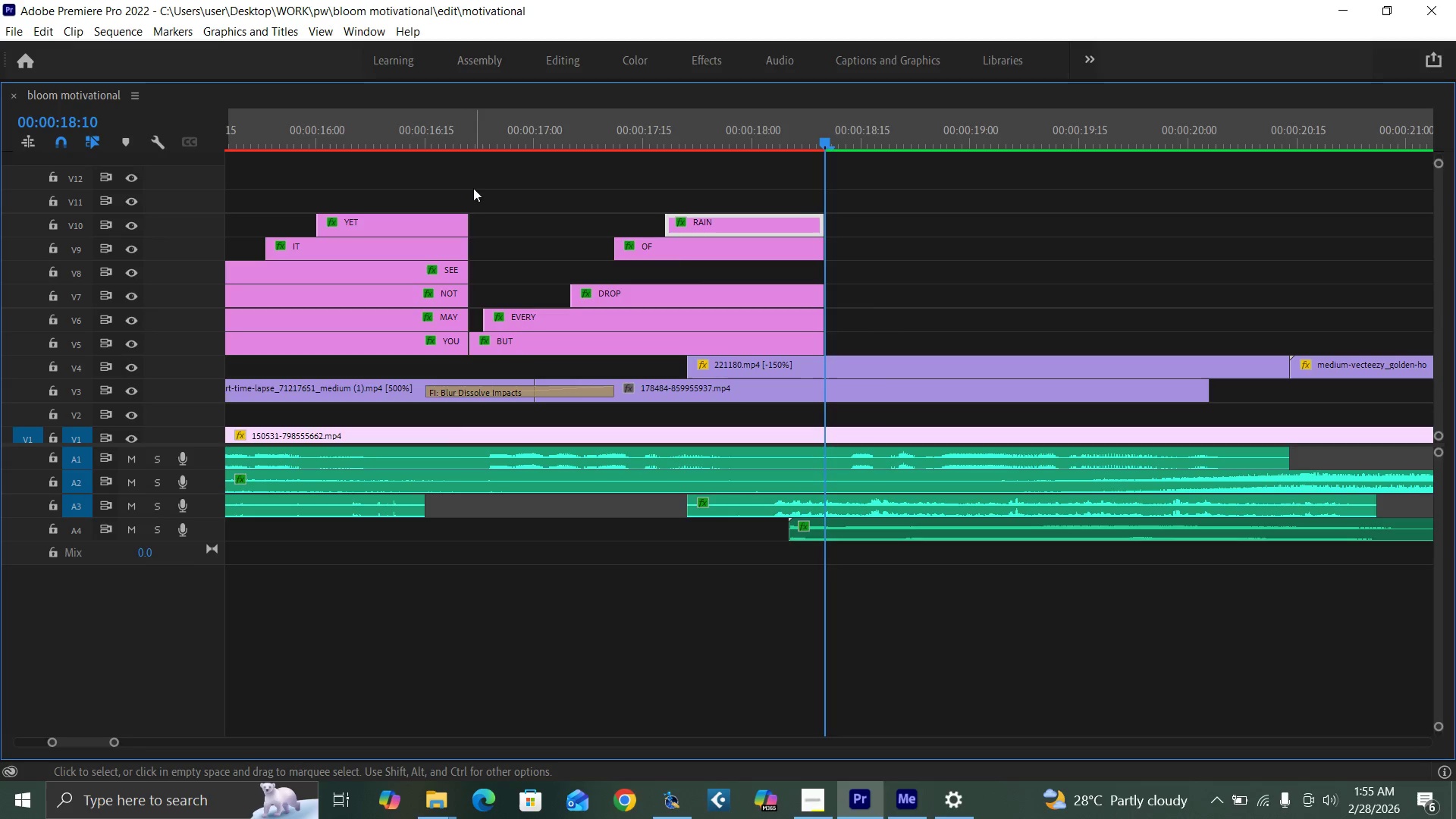 
left_click([481, 143])
 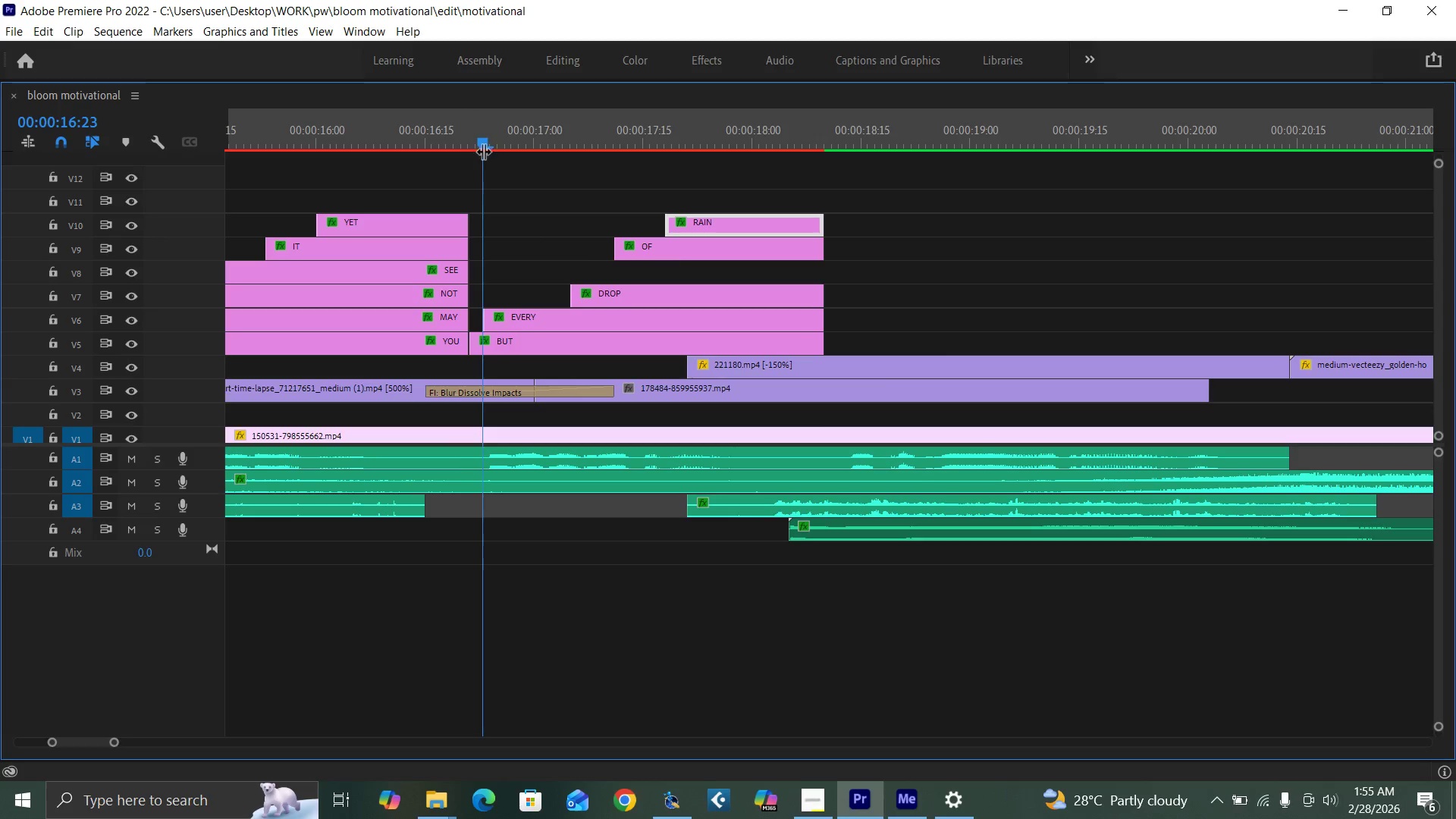 
key(ArrowRight)
 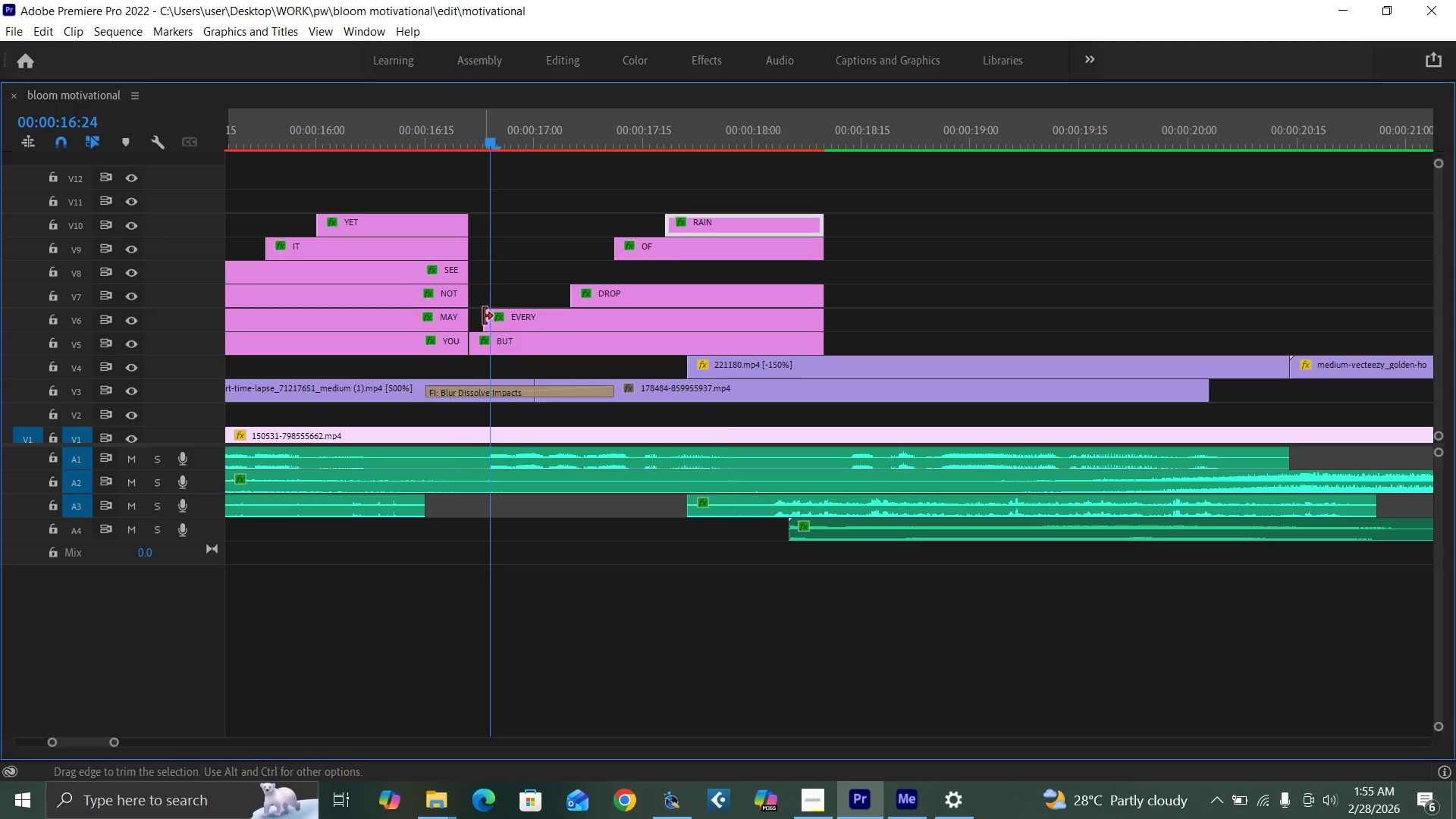 
left_click_drag(start_coordinate=[485, 317], to_coordinate=[489, 317])
 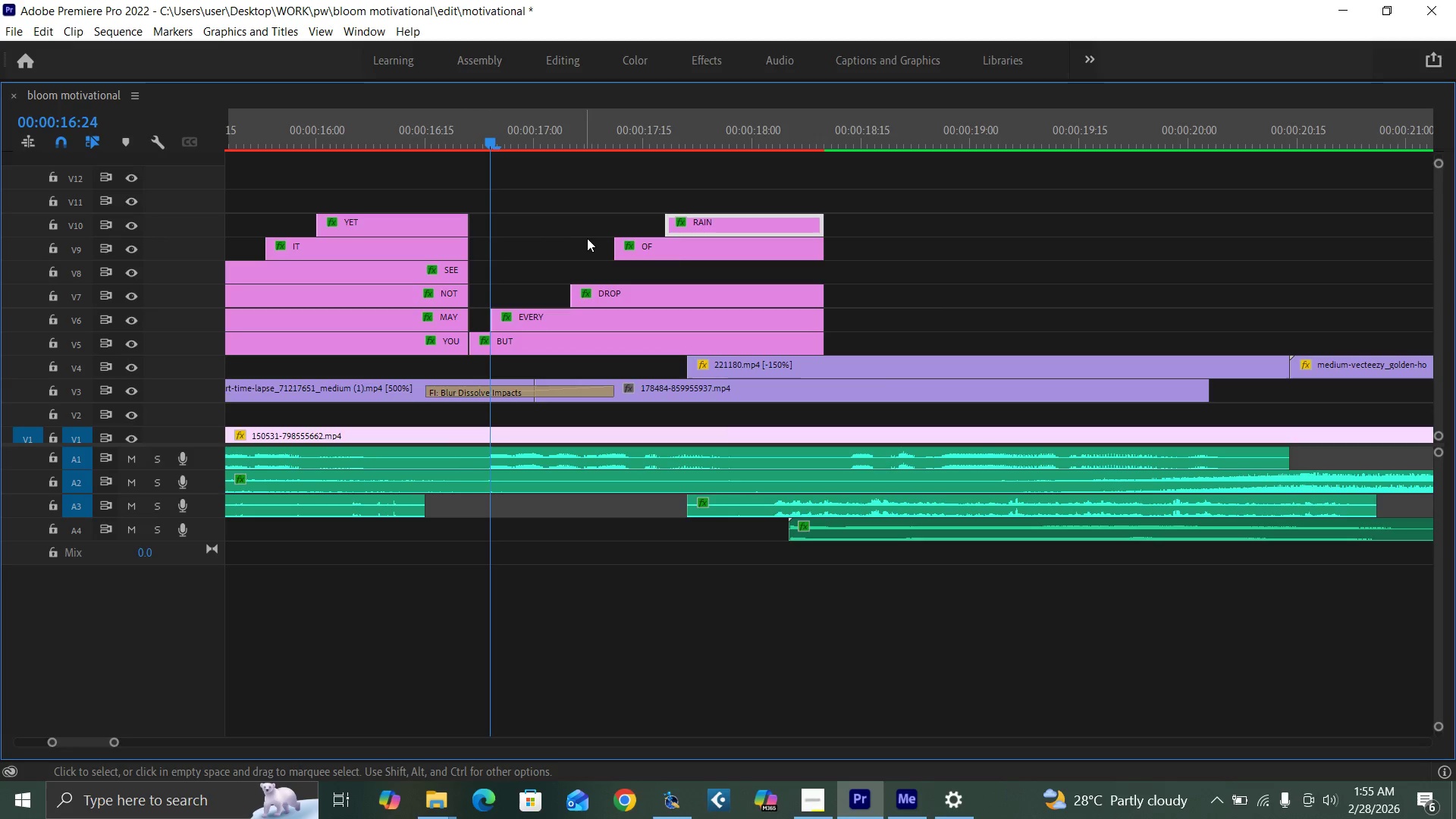 
key(Control+S)
 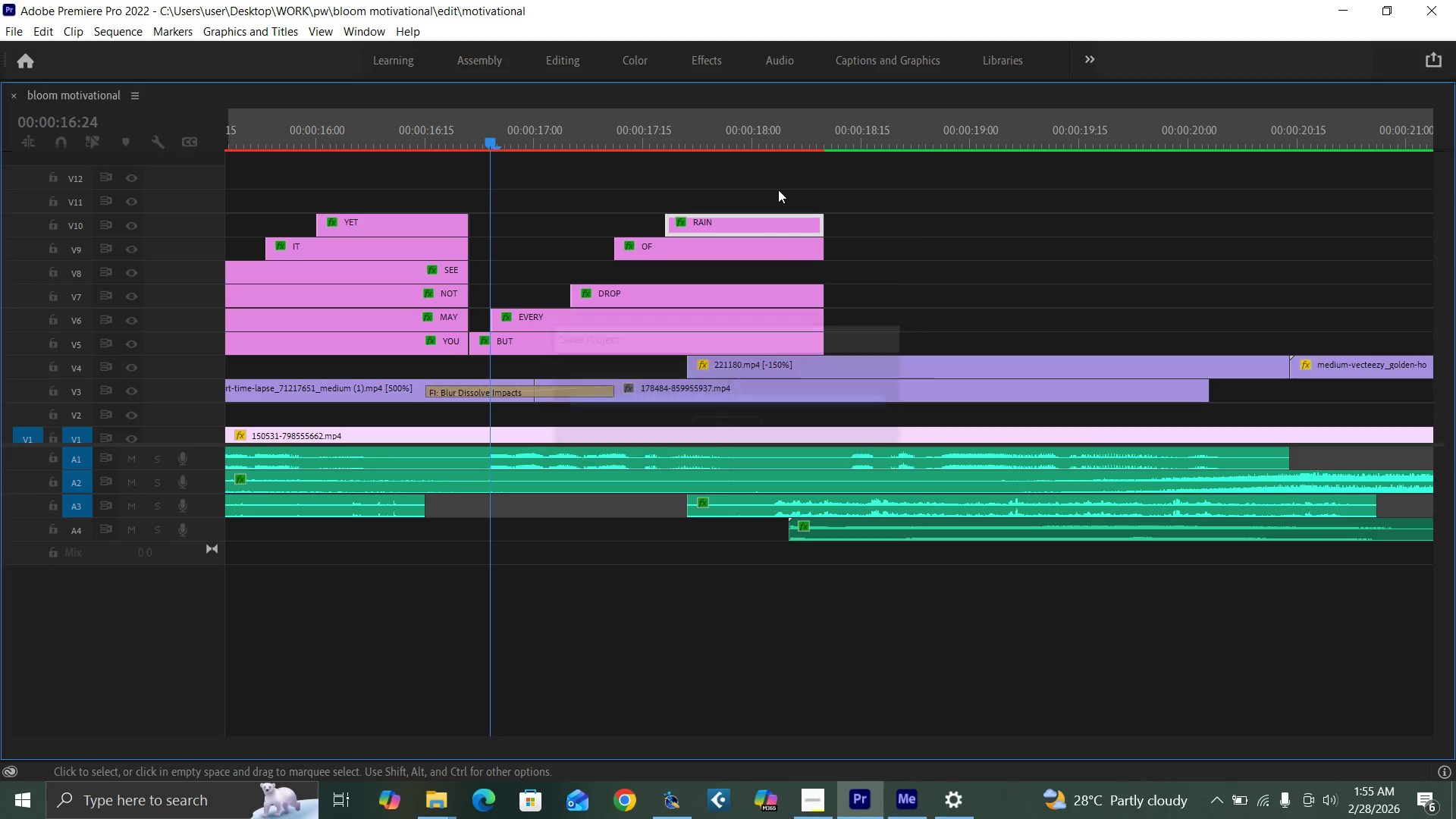 
left_click_drag(start_coordinate=[778, 188], to_coordinate=[718, 335])
 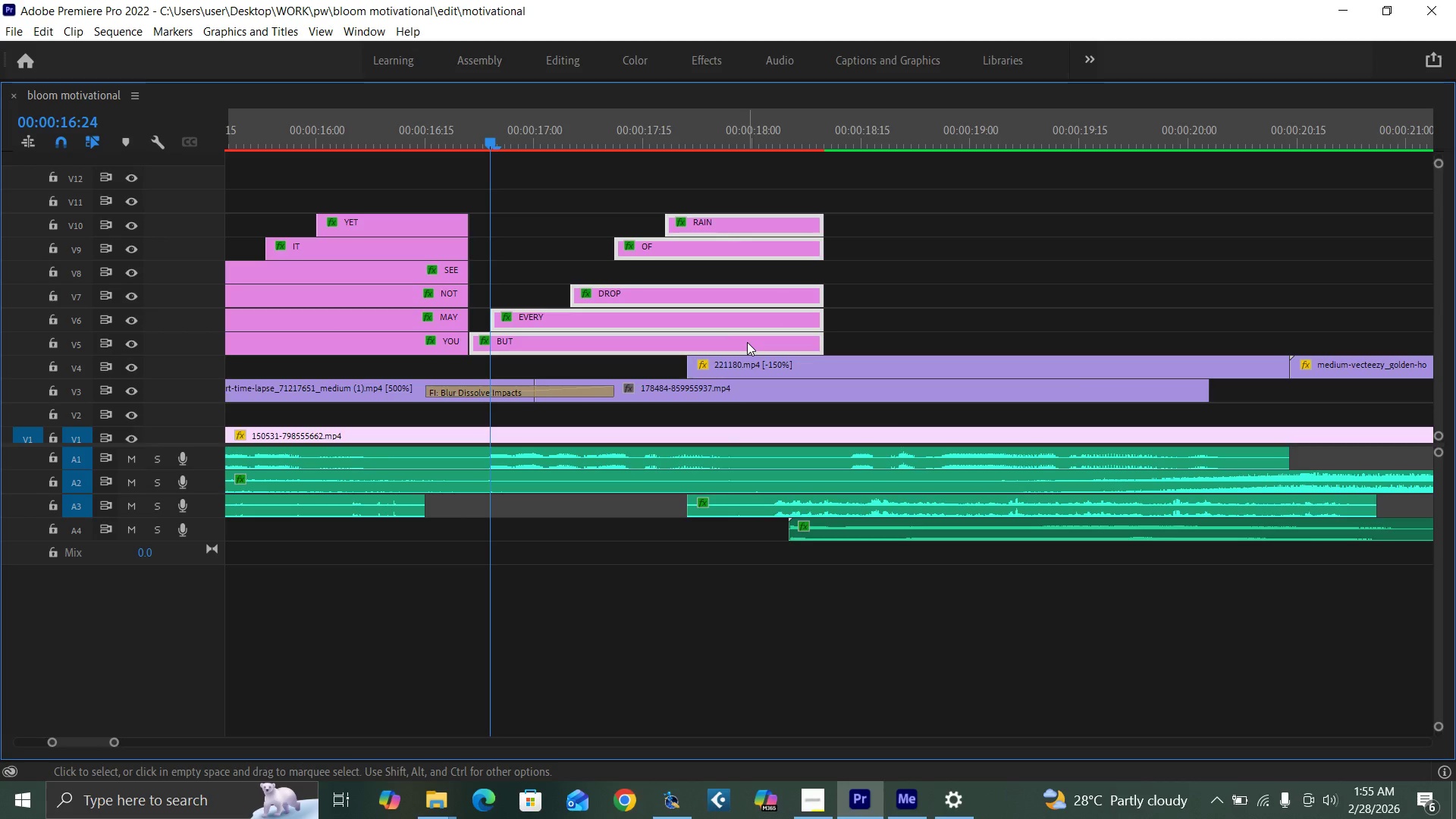 
hold_key(key=AltLeft, duration=1.53)
left_click_drag(start_coordinate=[747, 342], to_coordinate=[1099, 334])
 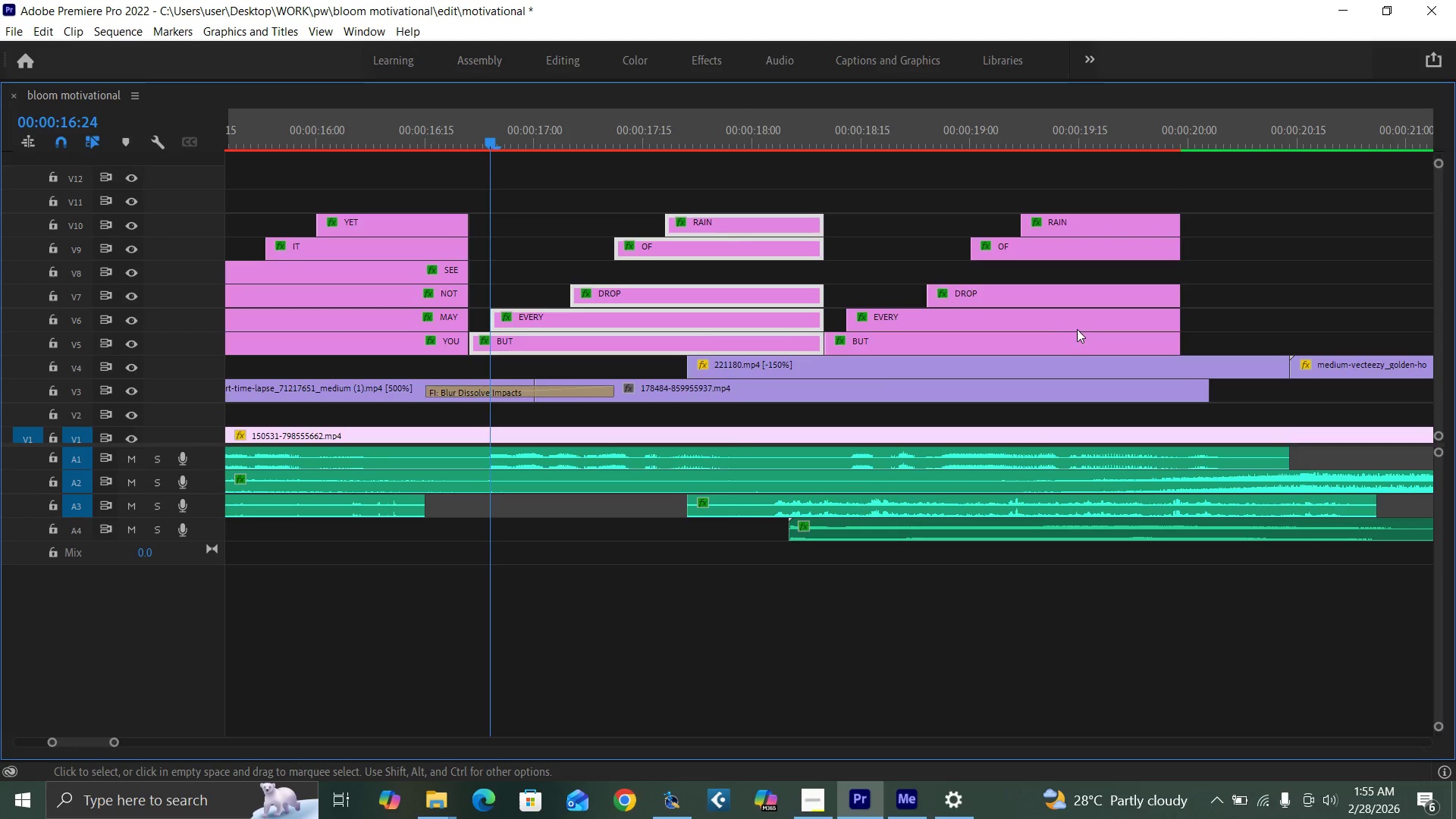 
hold_key(key=AltLeft, duration=1.51)
 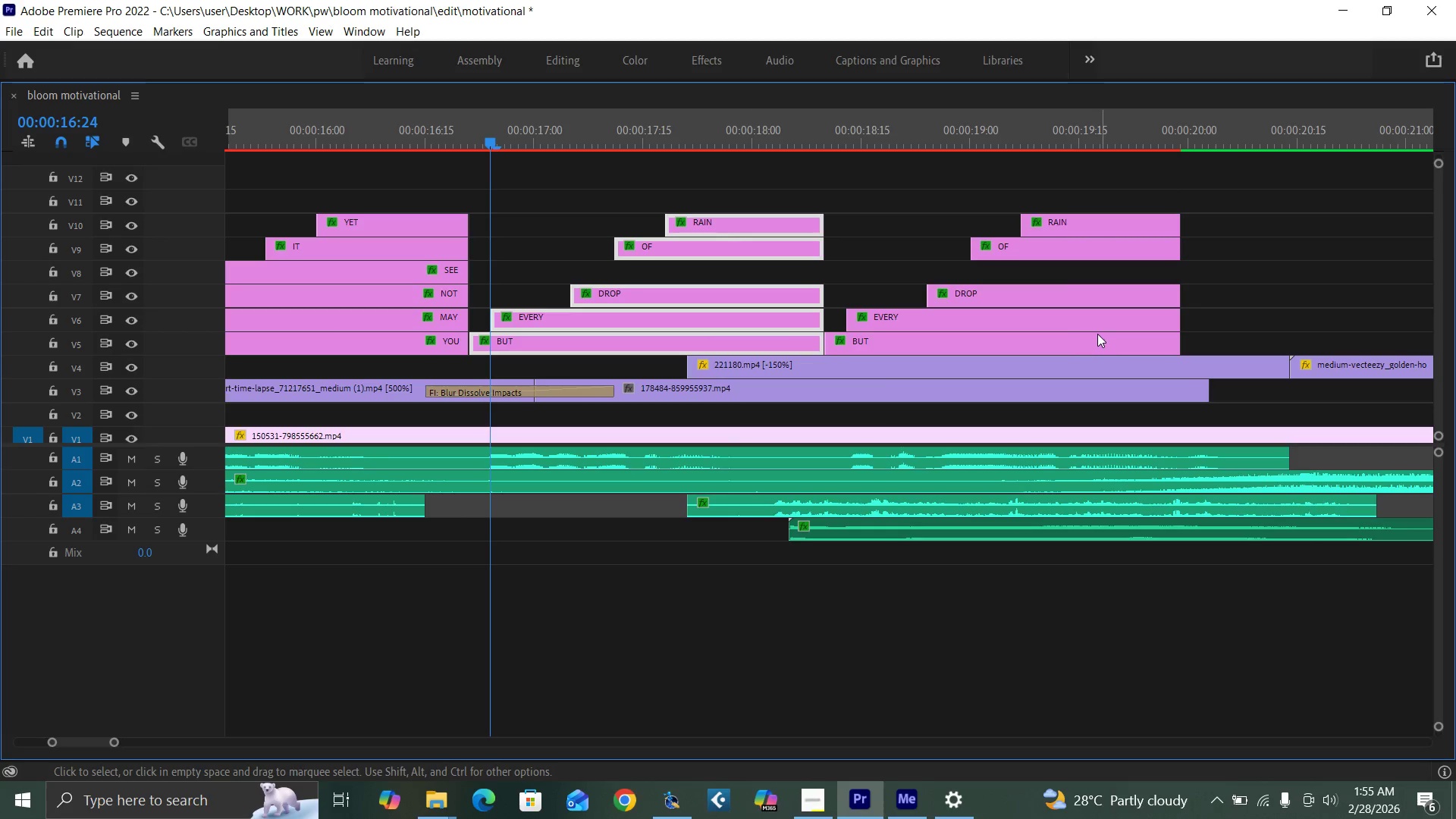 
key(Alt+AltLeft)
 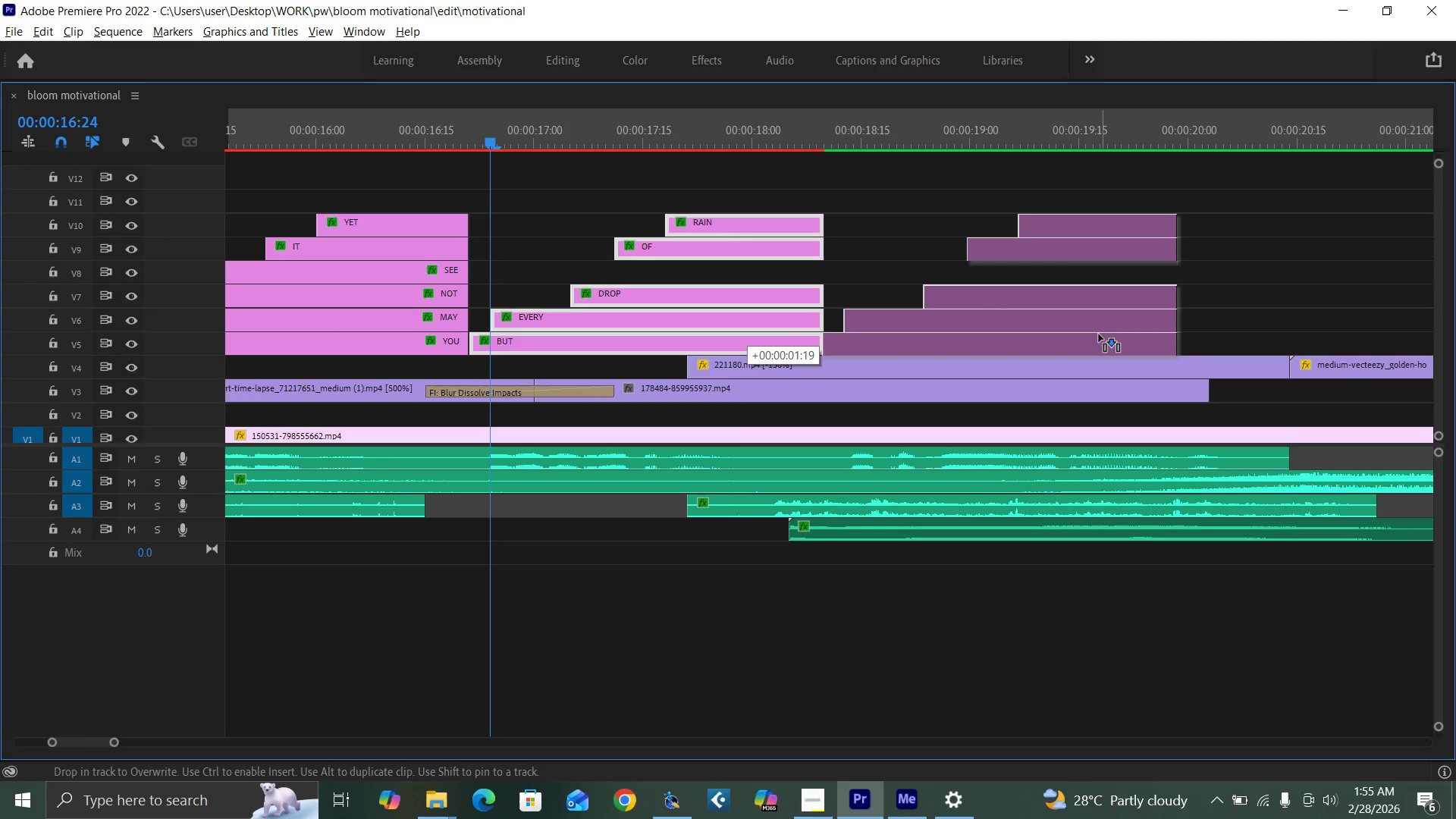 
key(Alt+AltLeft)
 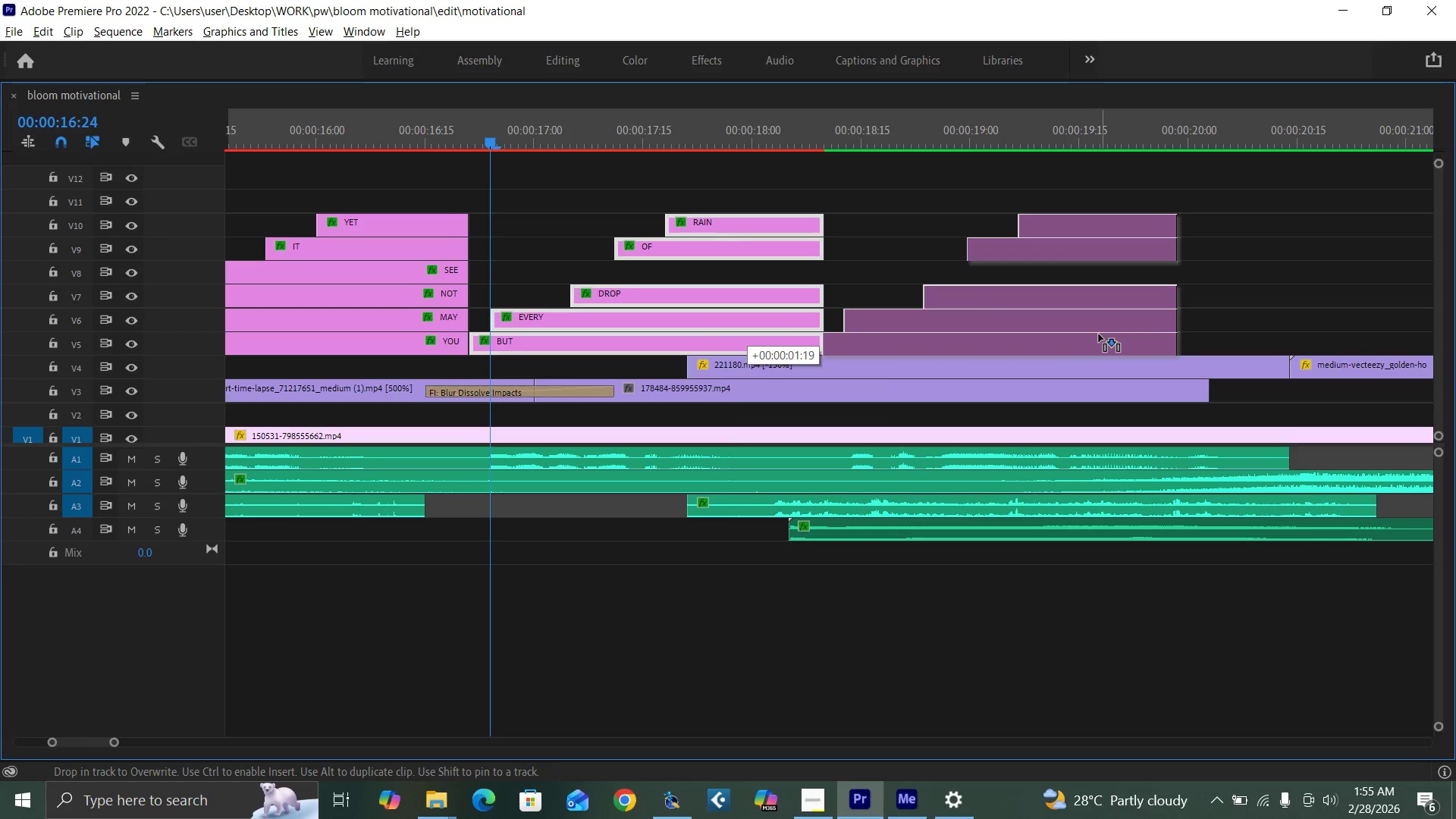 
key(Alt+AltLeft)
 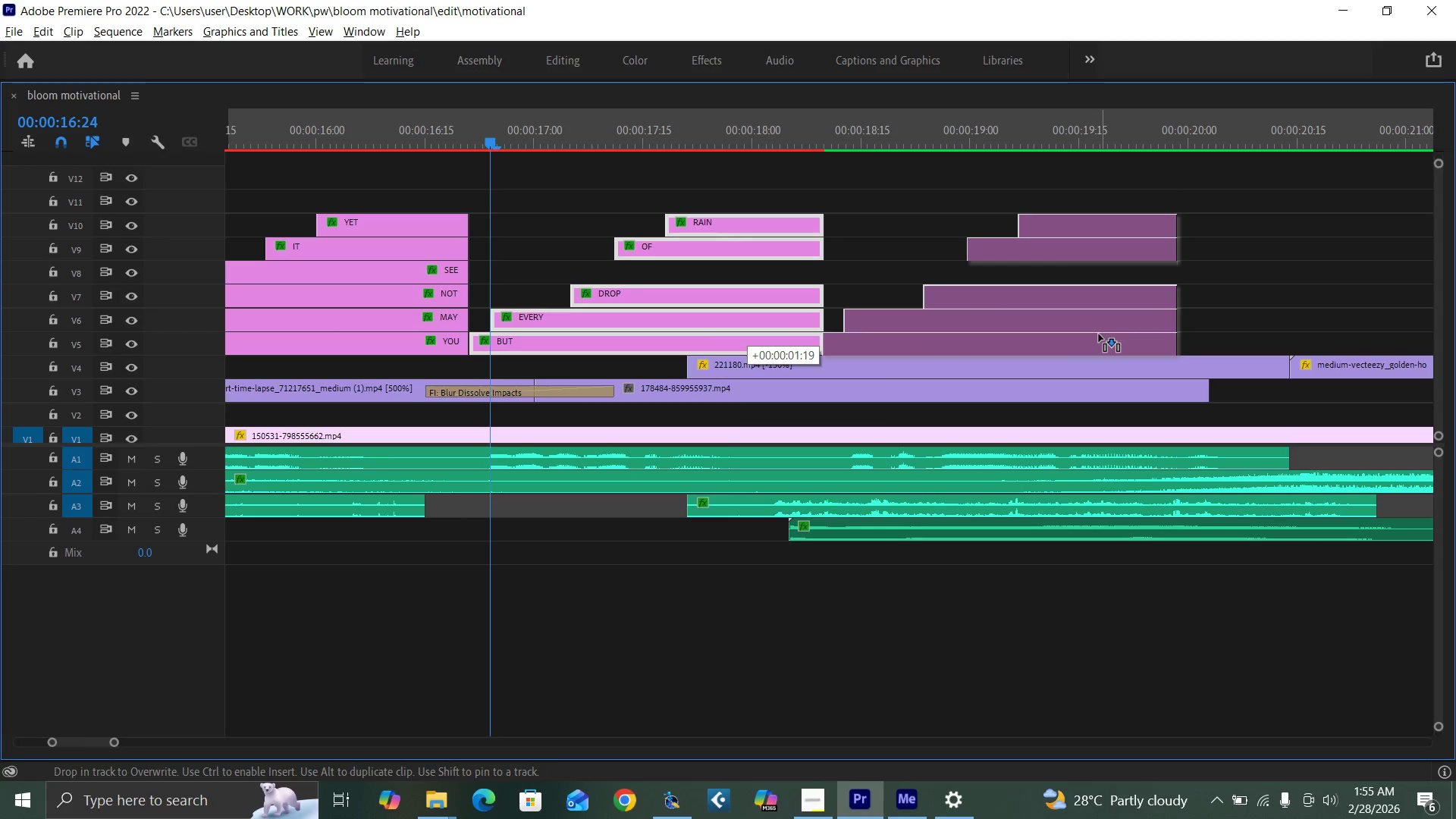 
key(Alt+AltLeft)
 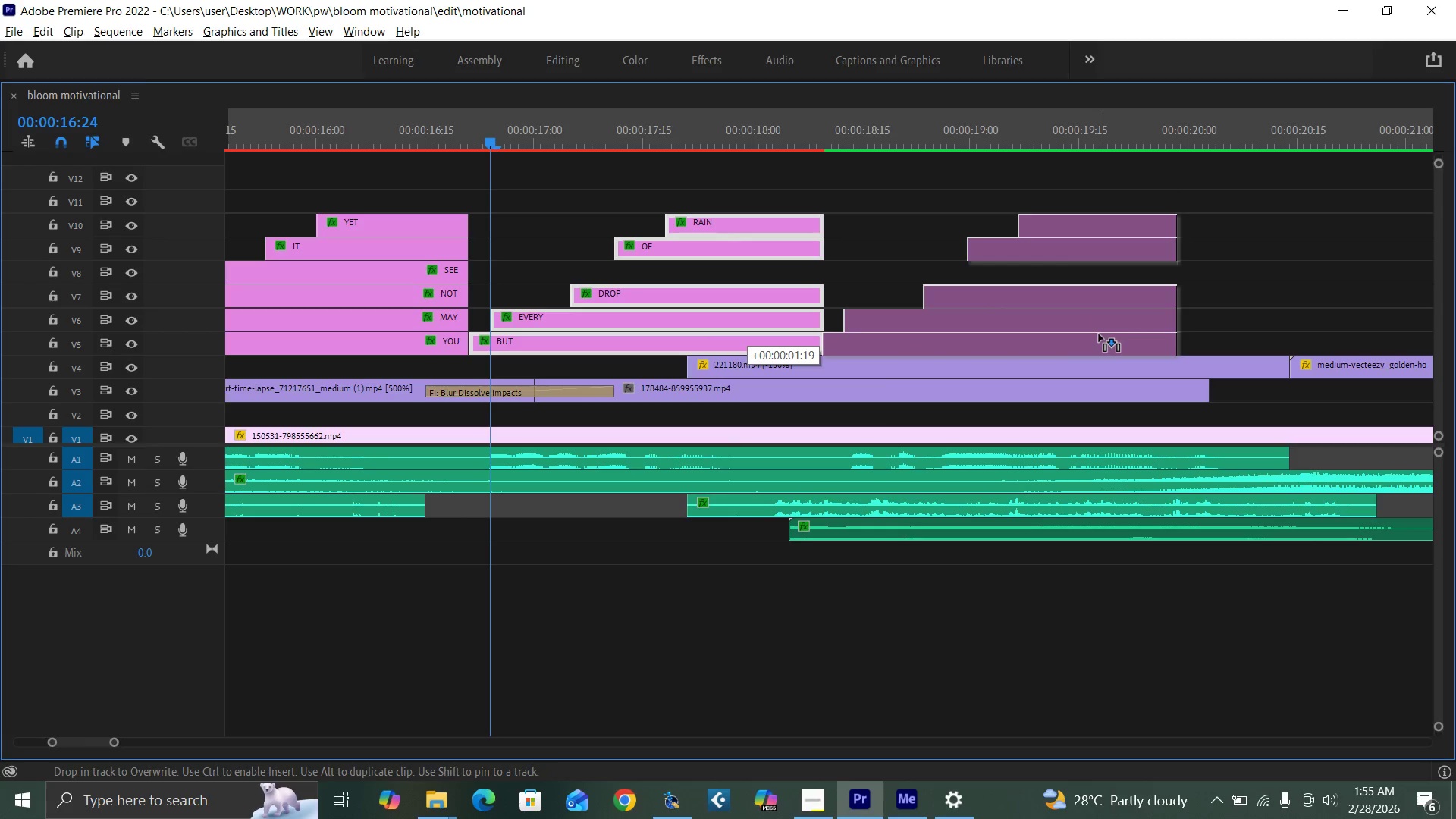 
key(Alt+AltLeft)
 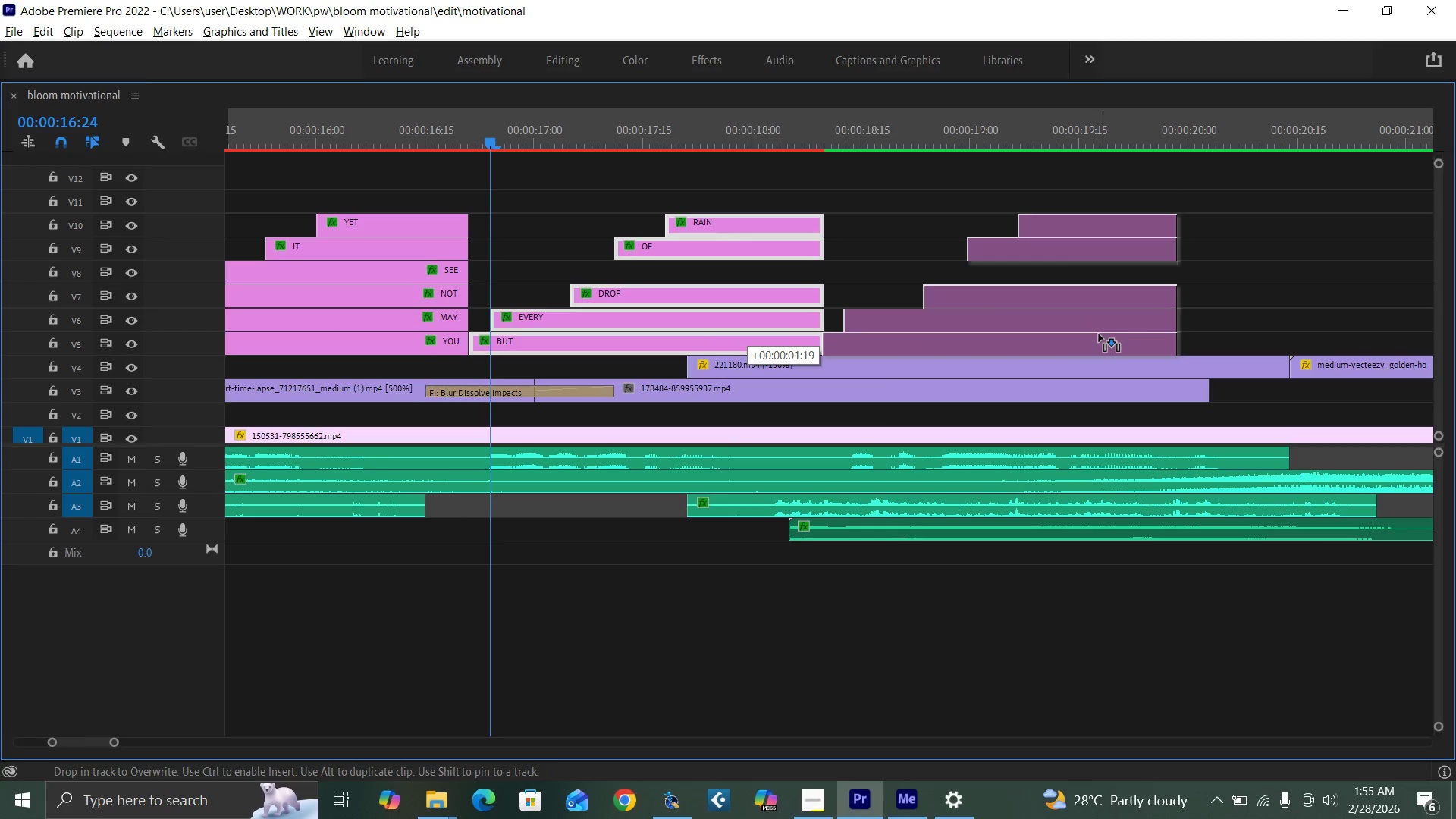 
key(Alt+AltLeft)
 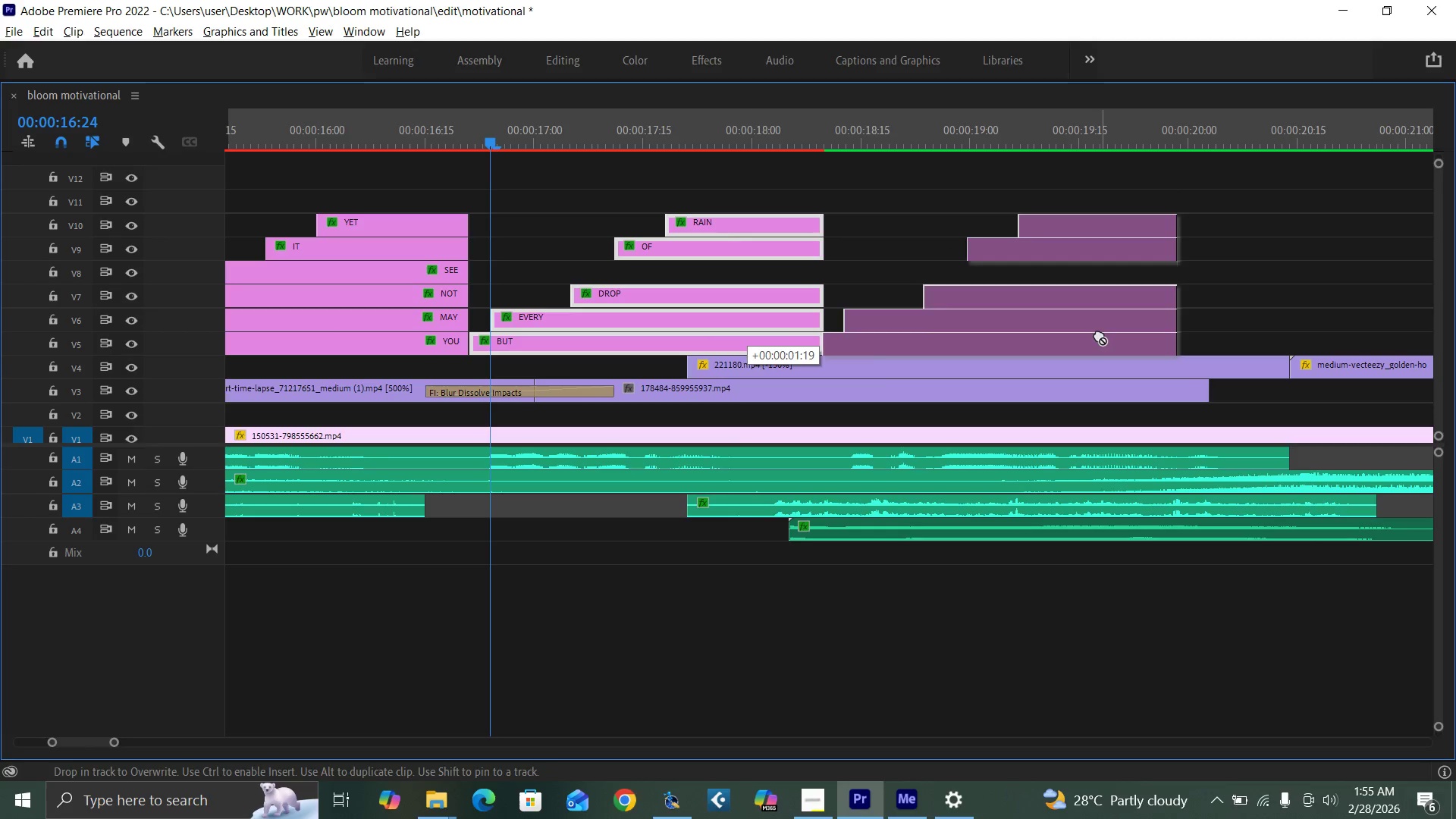 
key(Alt+AltLeft)
 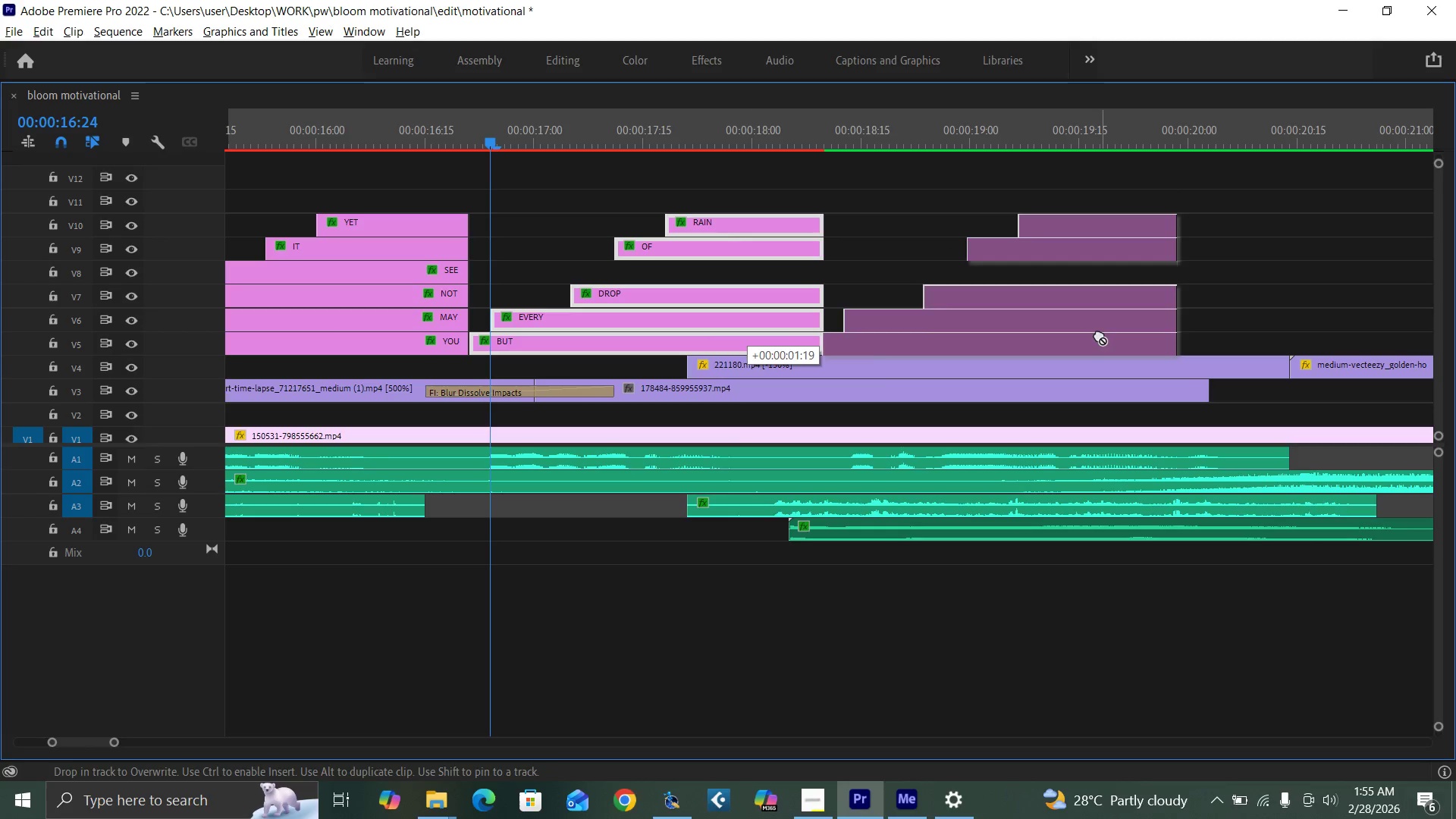 
key(Alt+AltLeft)
 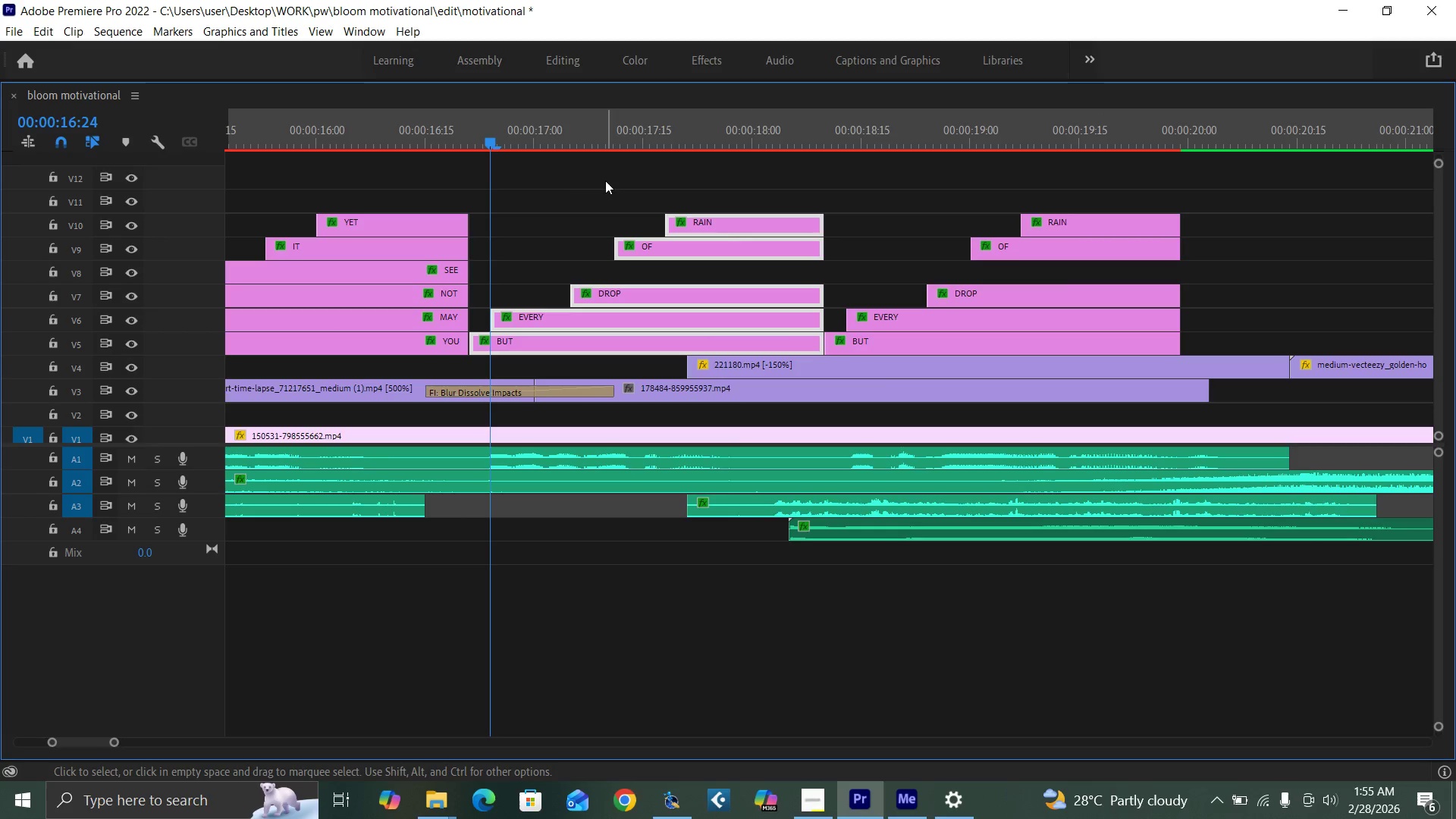 
key(Control+S)
 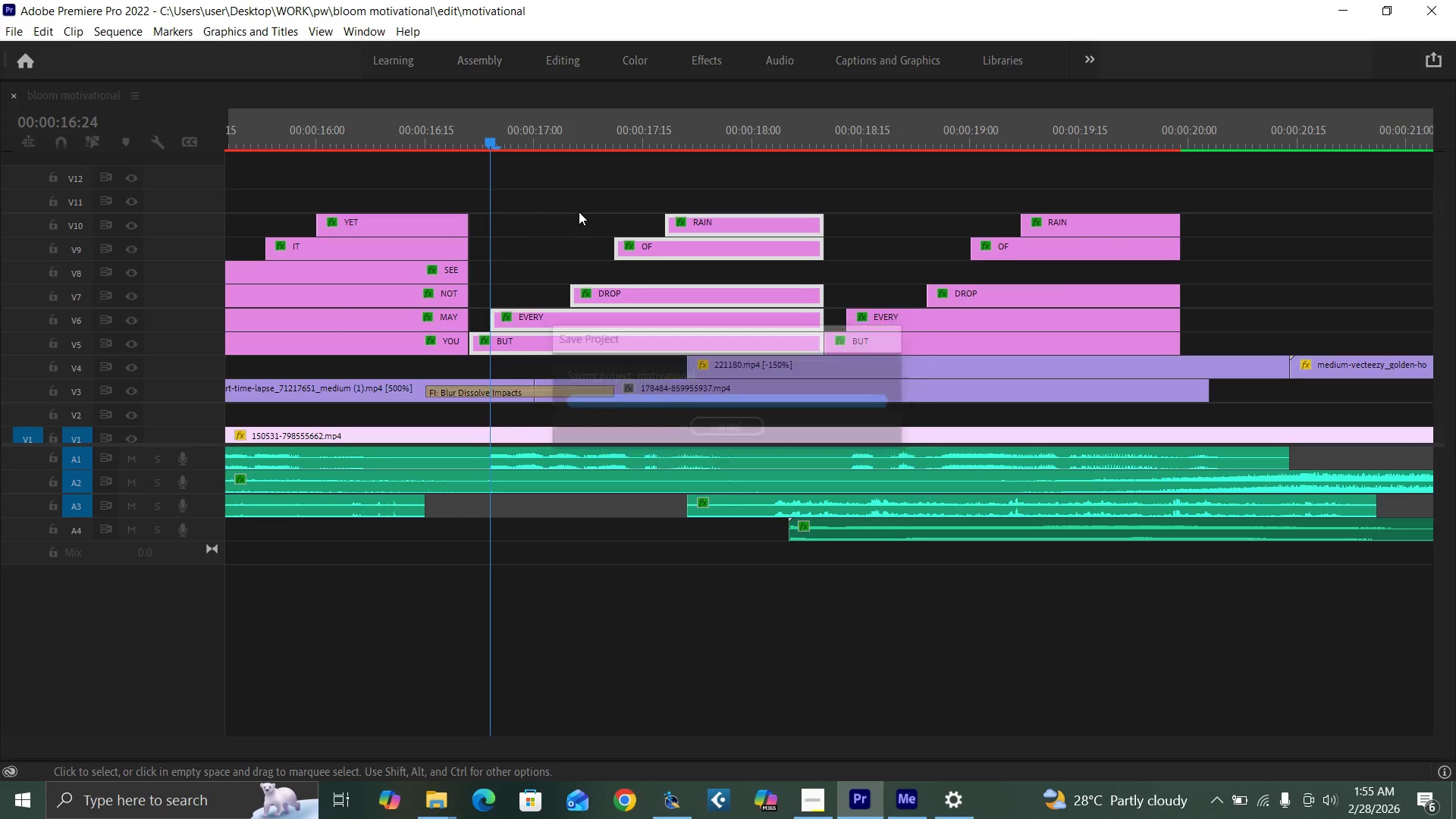 
key(Backquote)
 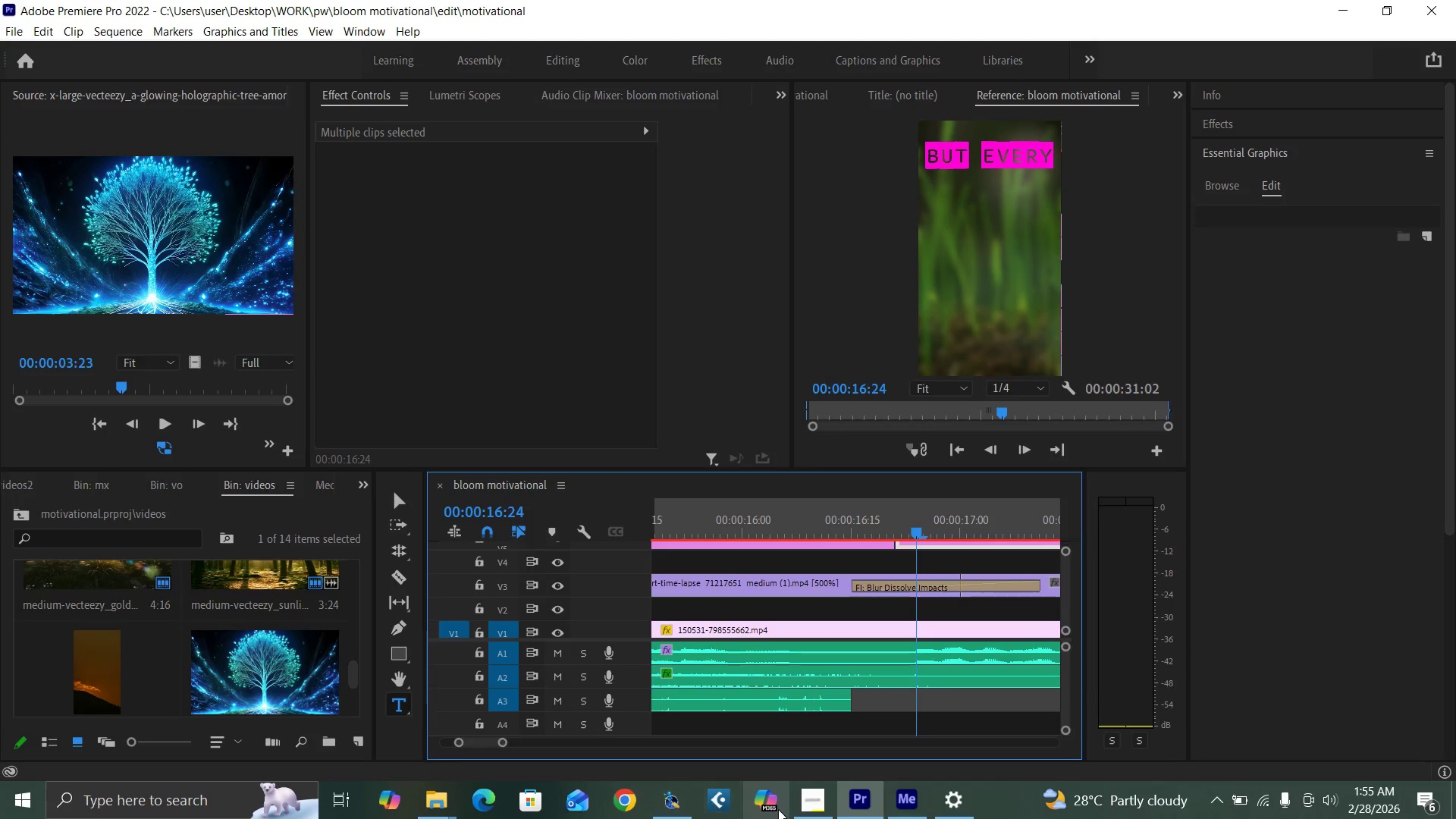 
left_click([810, 799])